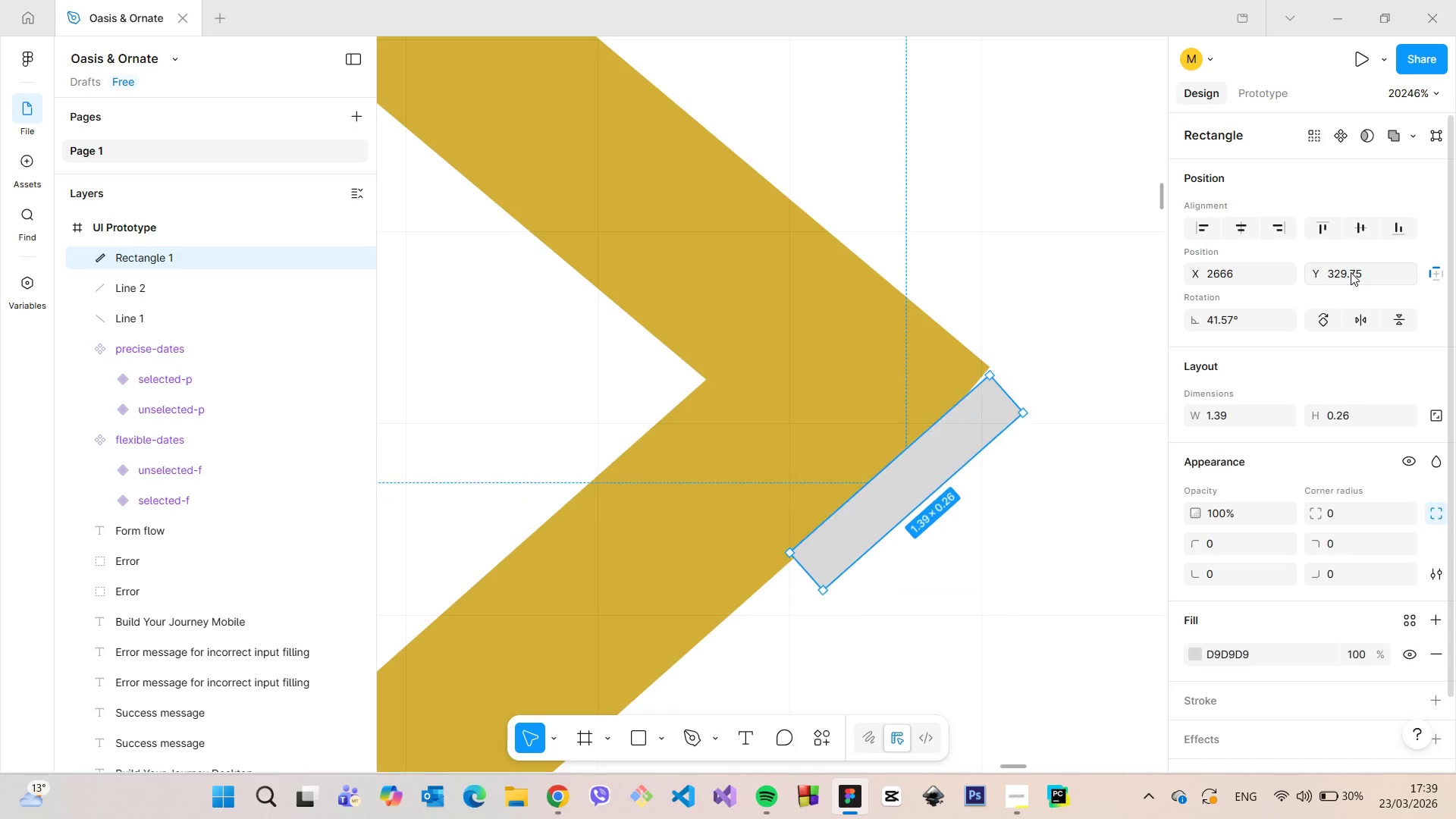 
key(Enter)
 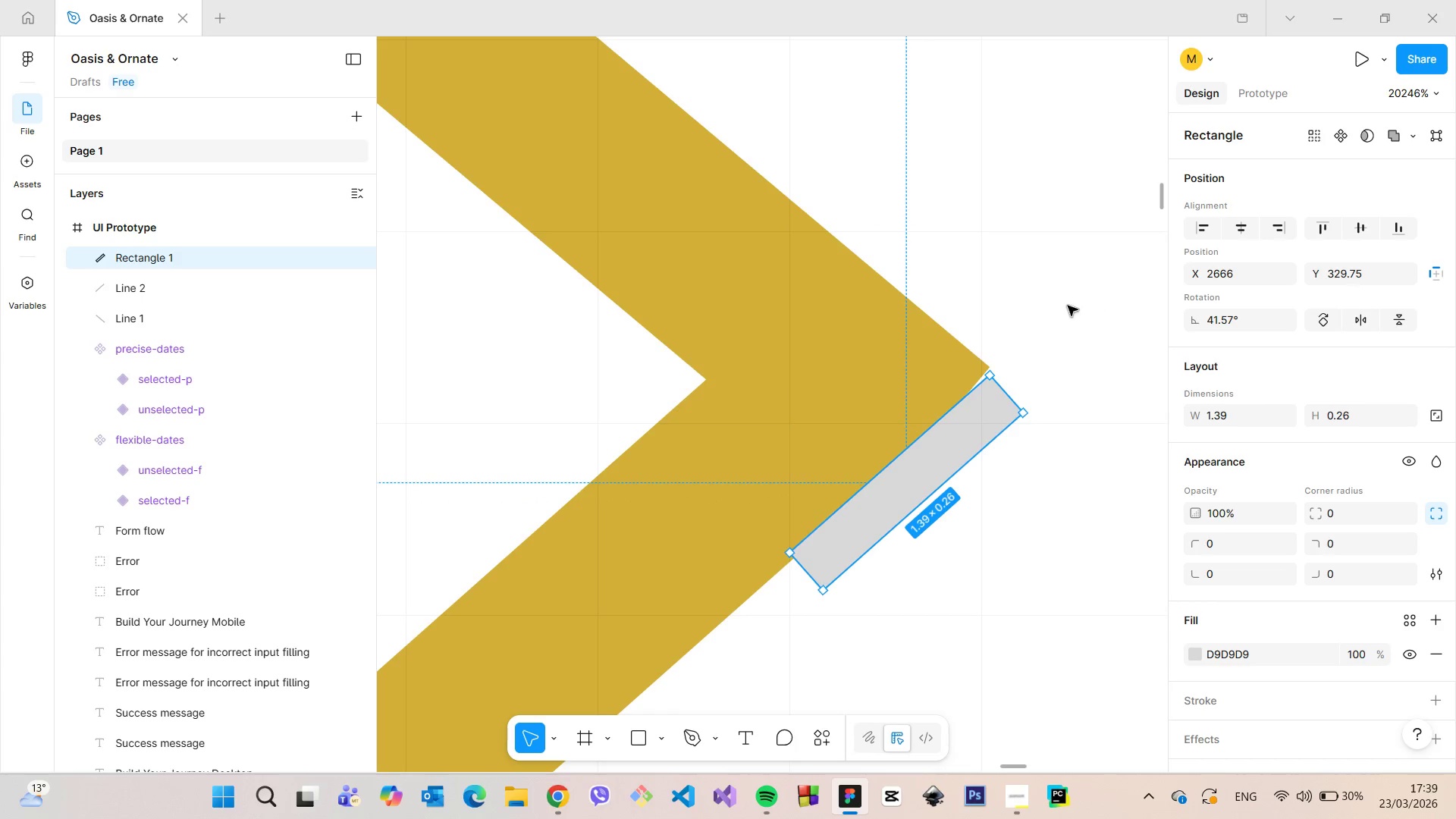 
left_click([1067, 305])
 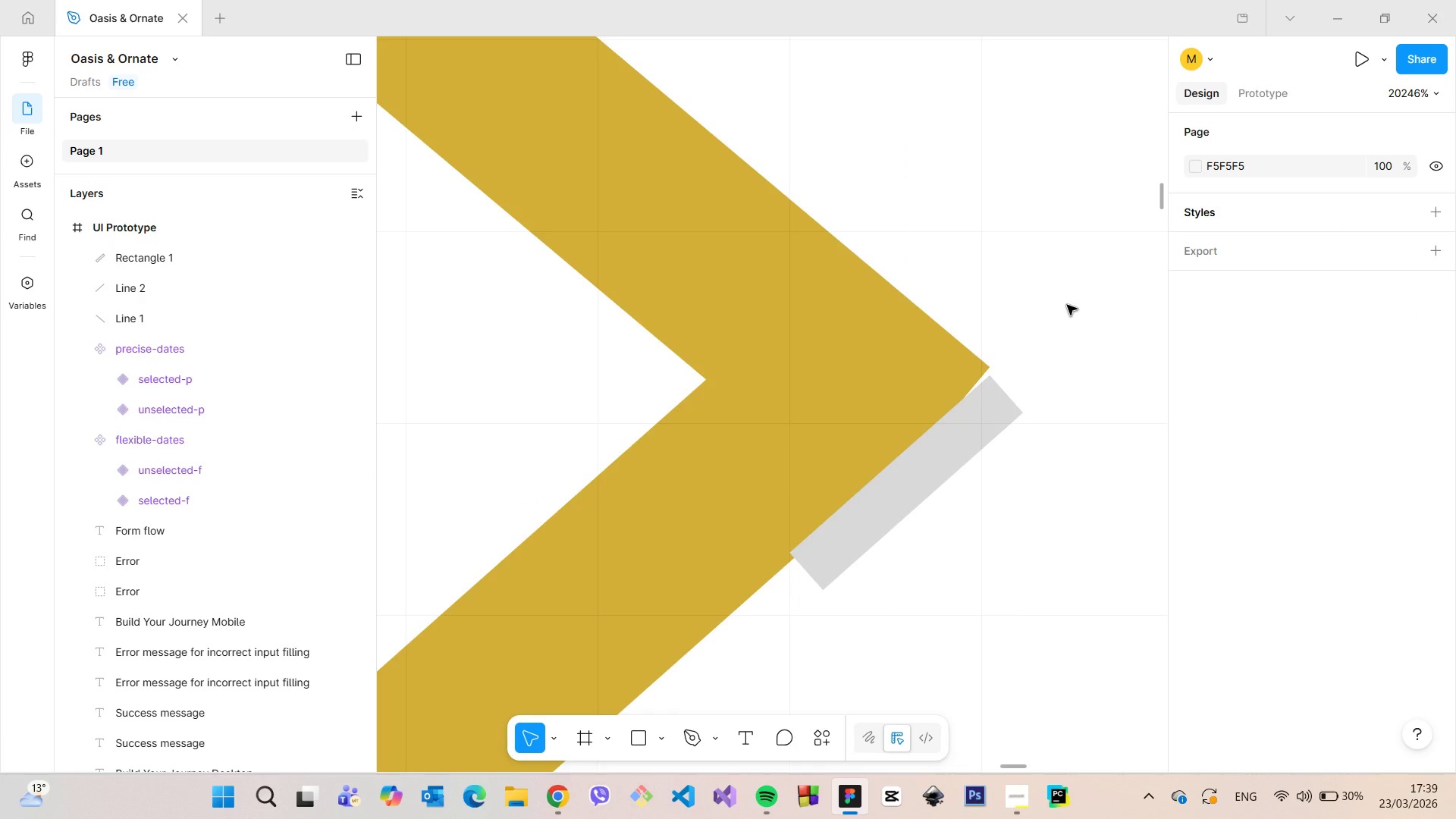 
scroll: coordinate [1067, 305], scroll_direction: down, amount: 5.0
 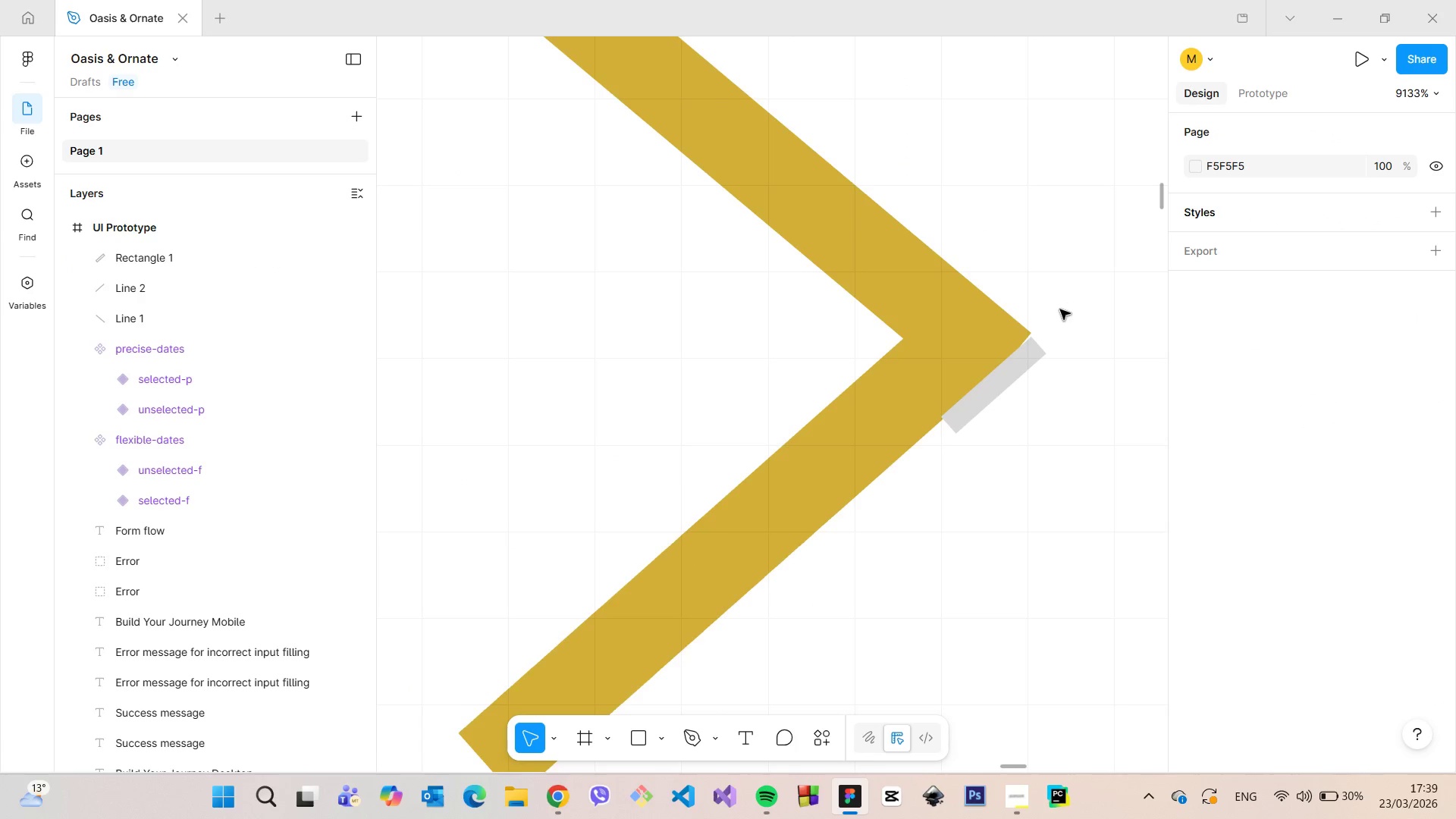 
scroll: coordinate [1054, 319], scroll_direction: up, amount: 3.0
 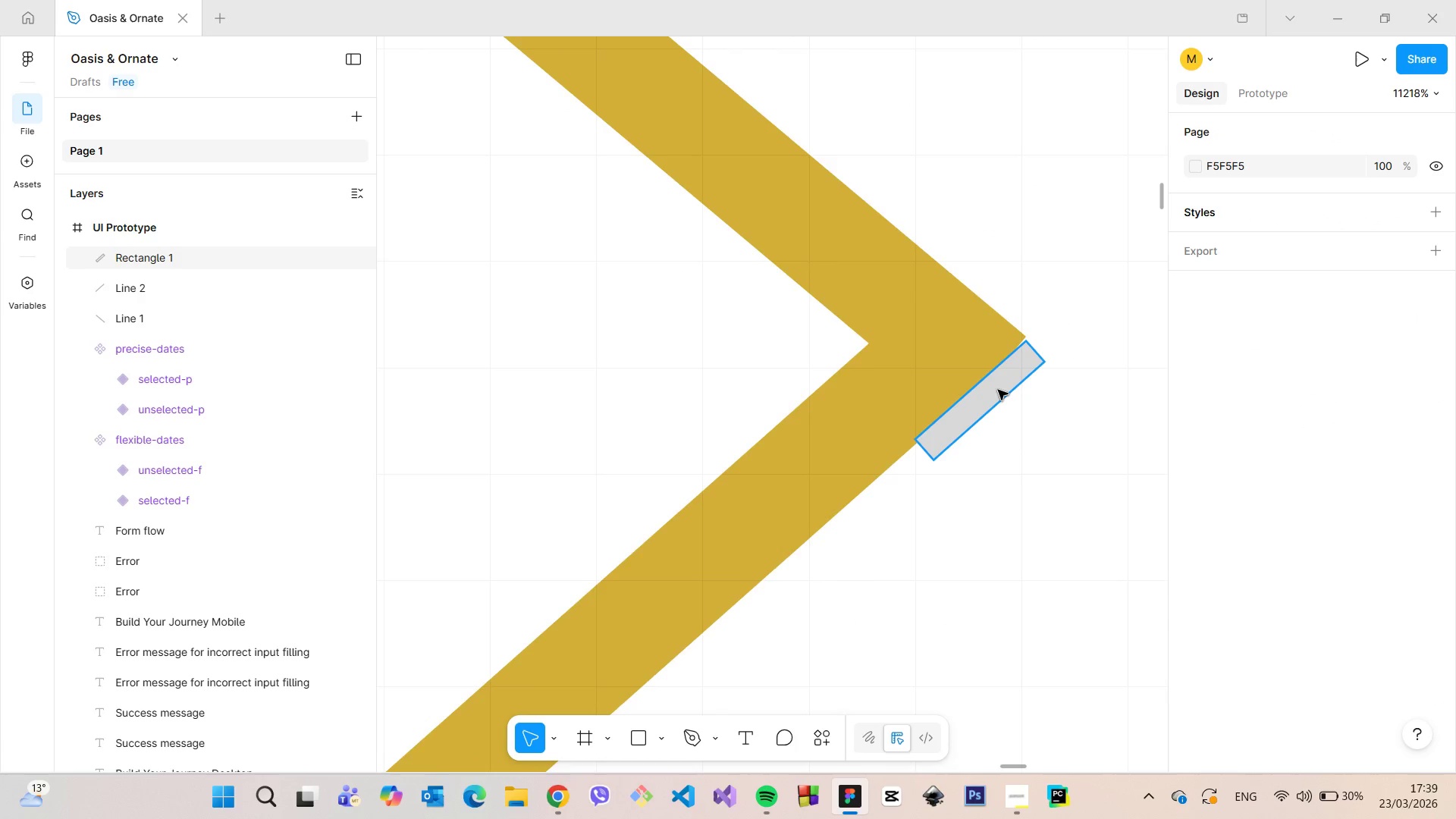 
left_click([998, 390])
 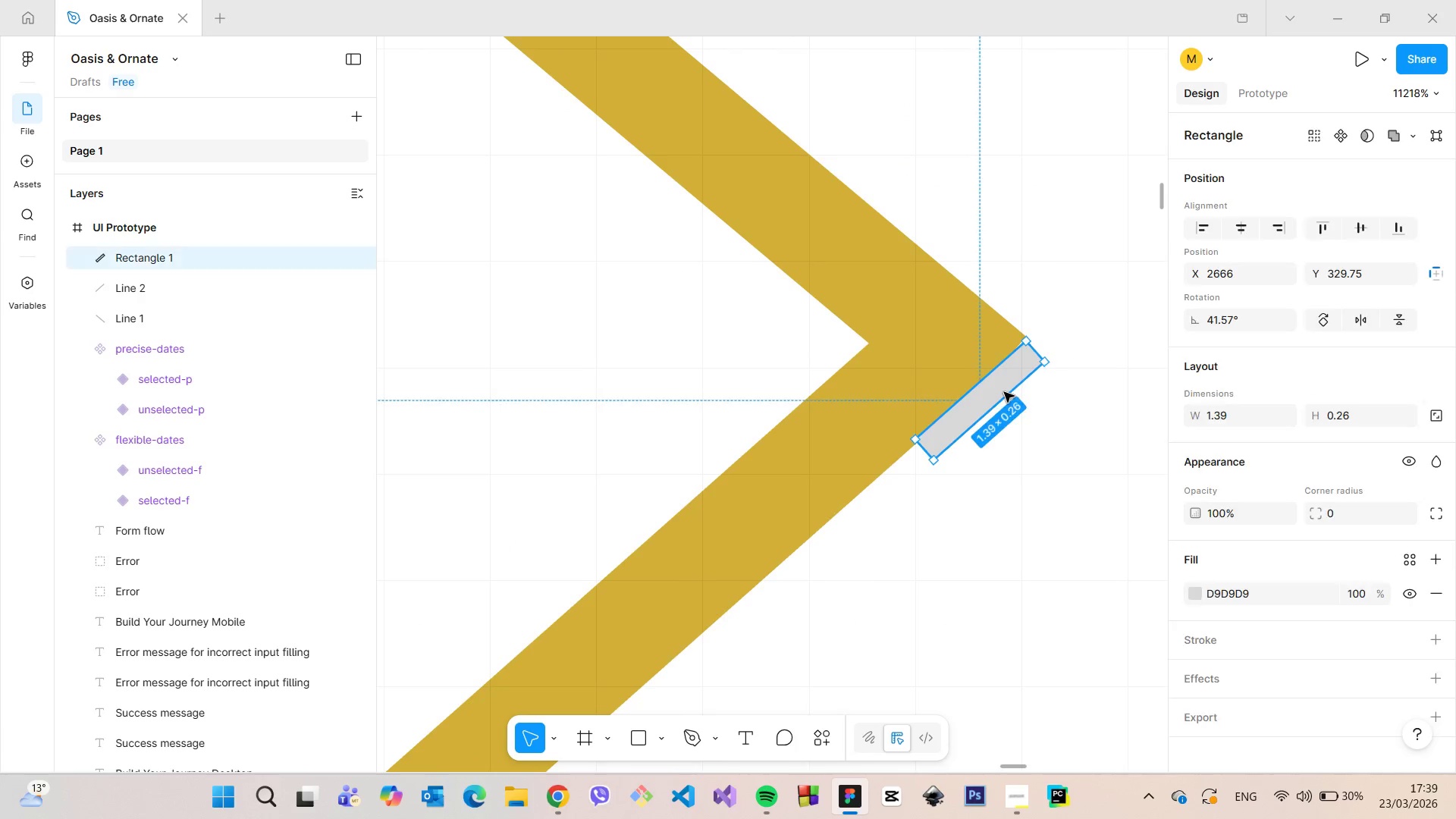 
scroll: coordinate [1004, 393], scroll_direction: up, amount: 11.0
 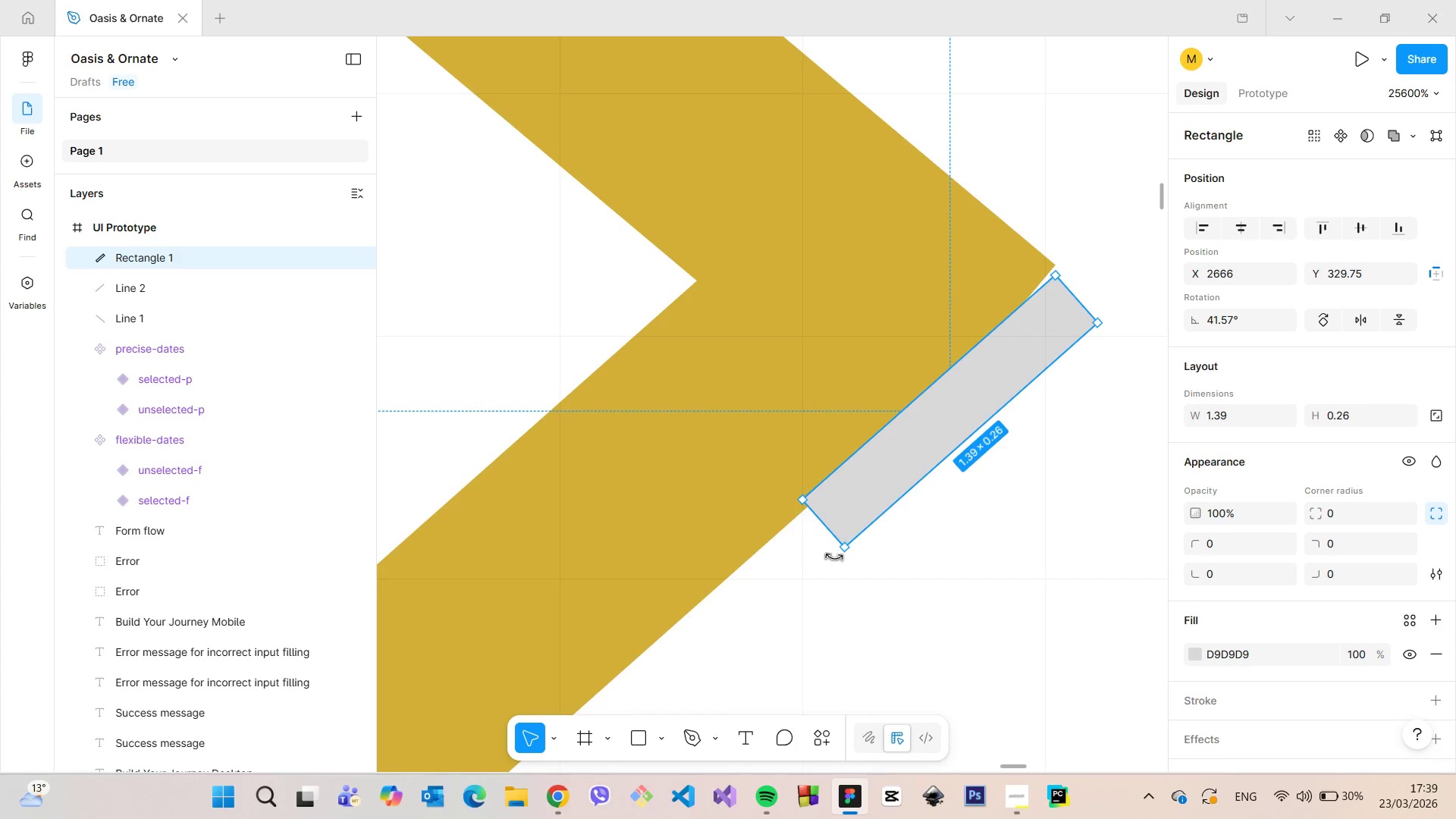 
left_click_drag(start_coordinate=[834, 557], to_coordinate=[843, 560])
 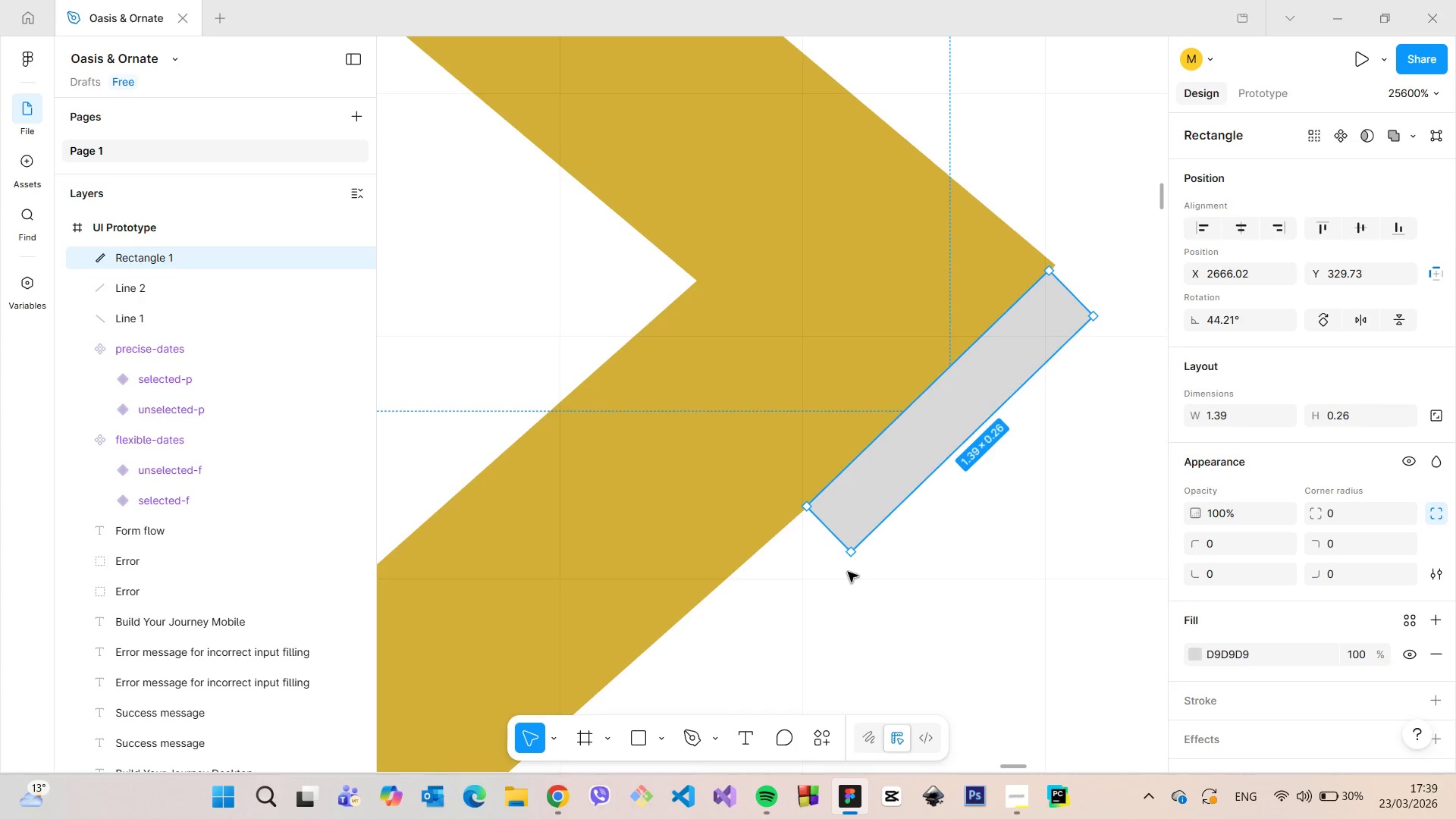 
left_click([848, 572])
 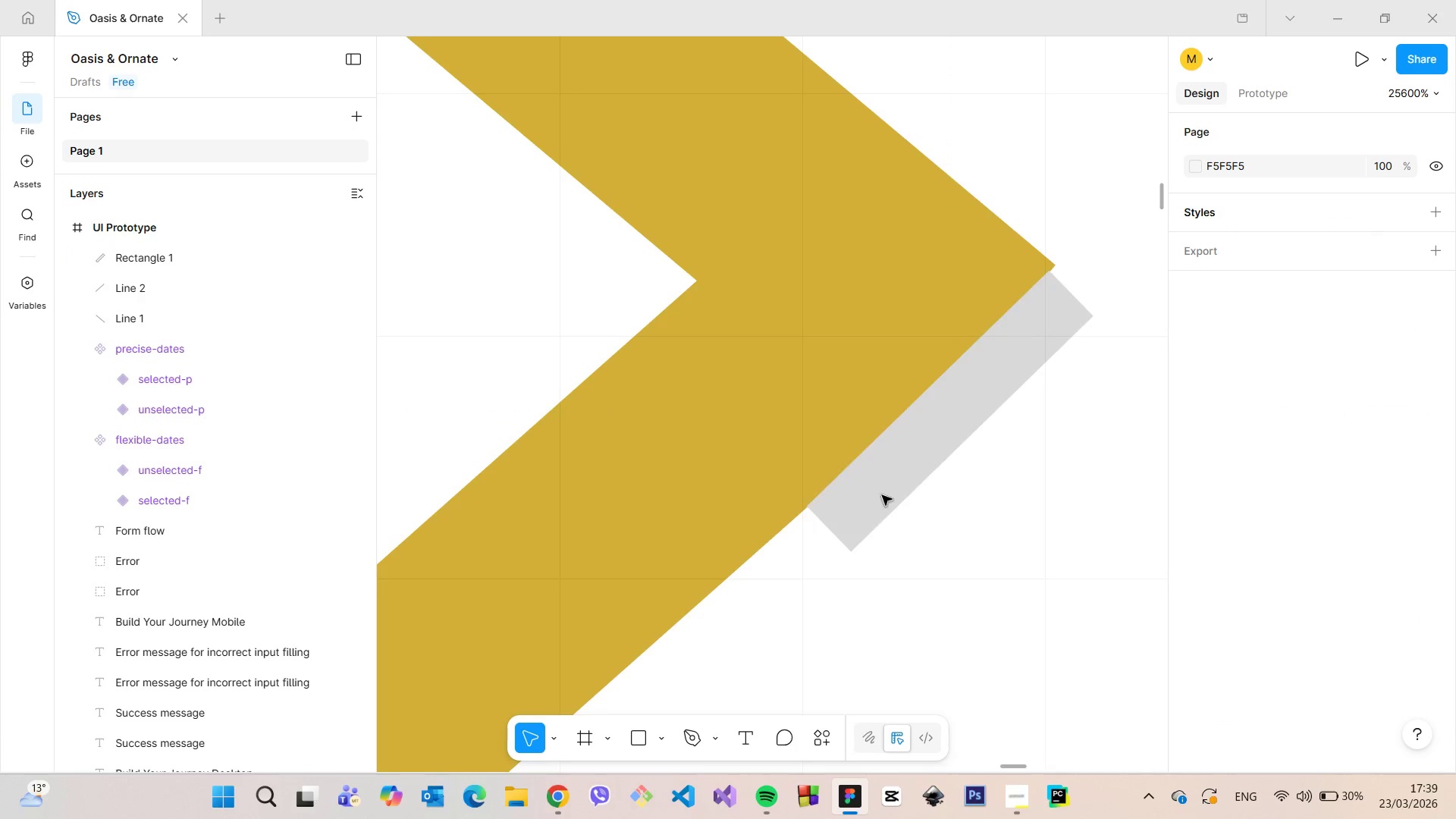 
left_click([884, 475])
 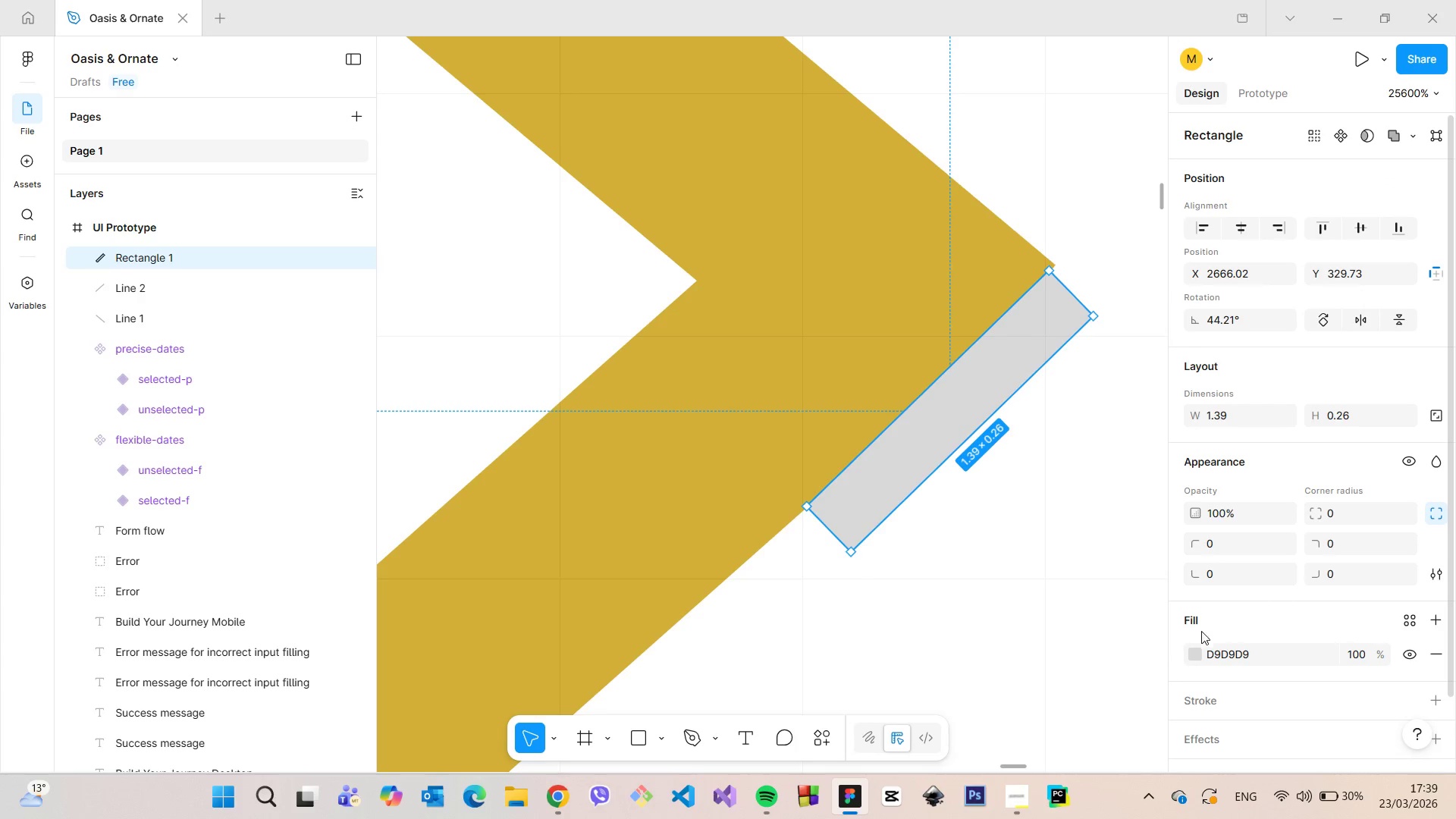 
left_click([1196, 653])
 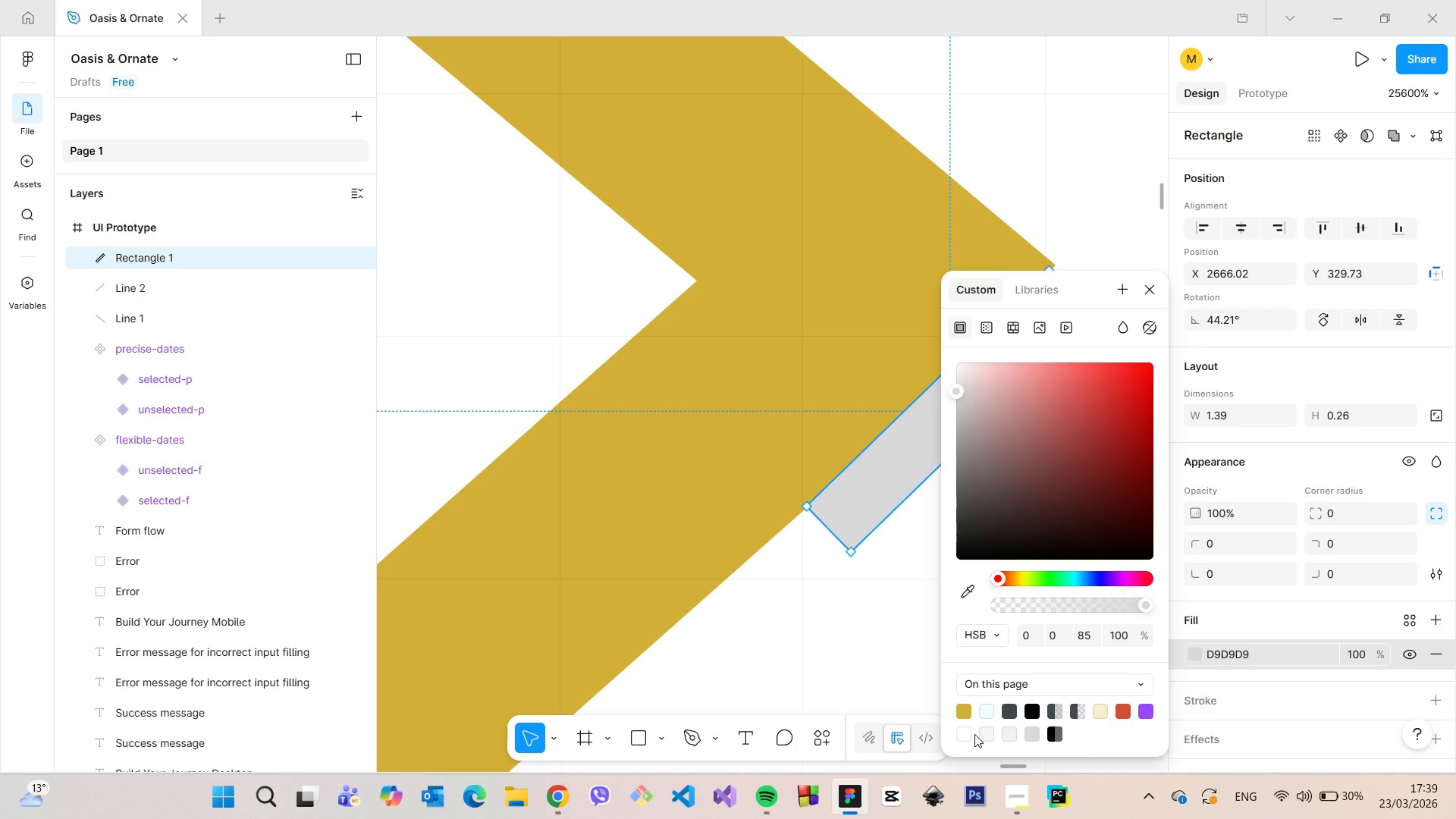 
left_click([968, 731])
 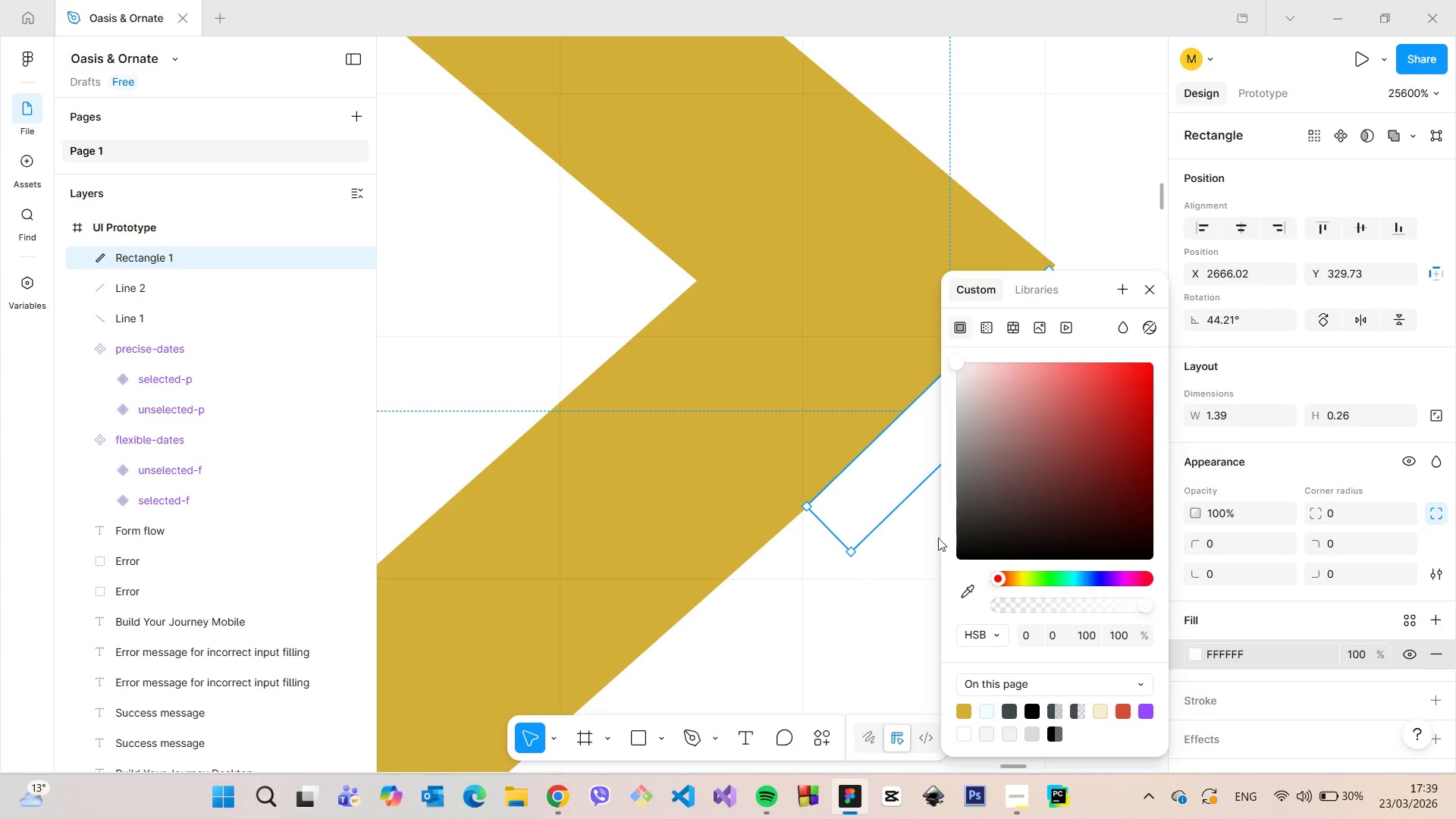 
left_click([930, 537])
 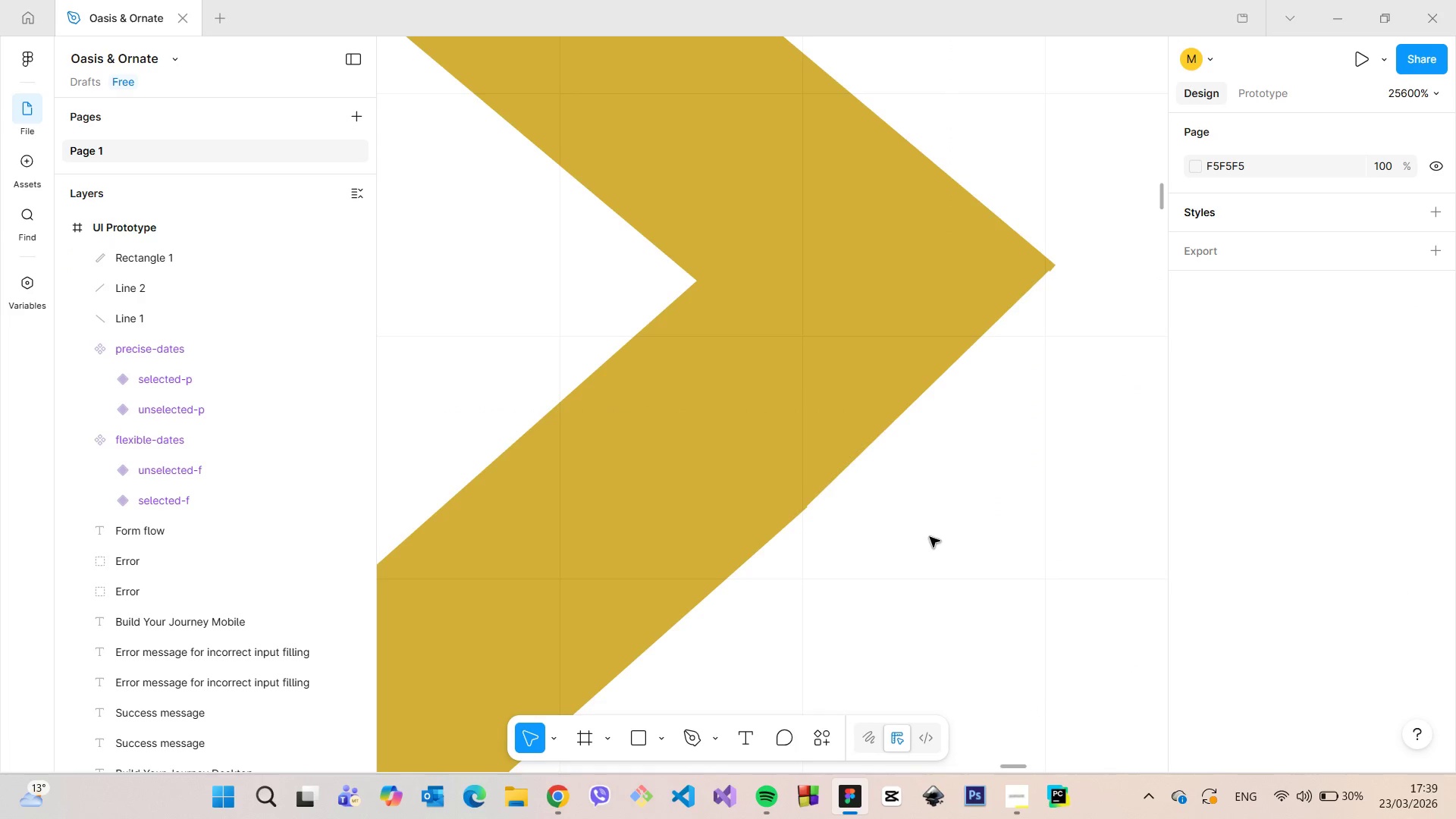 
scroll: coordinate [964, 595], scroll_direction: down, amount: 19.0
 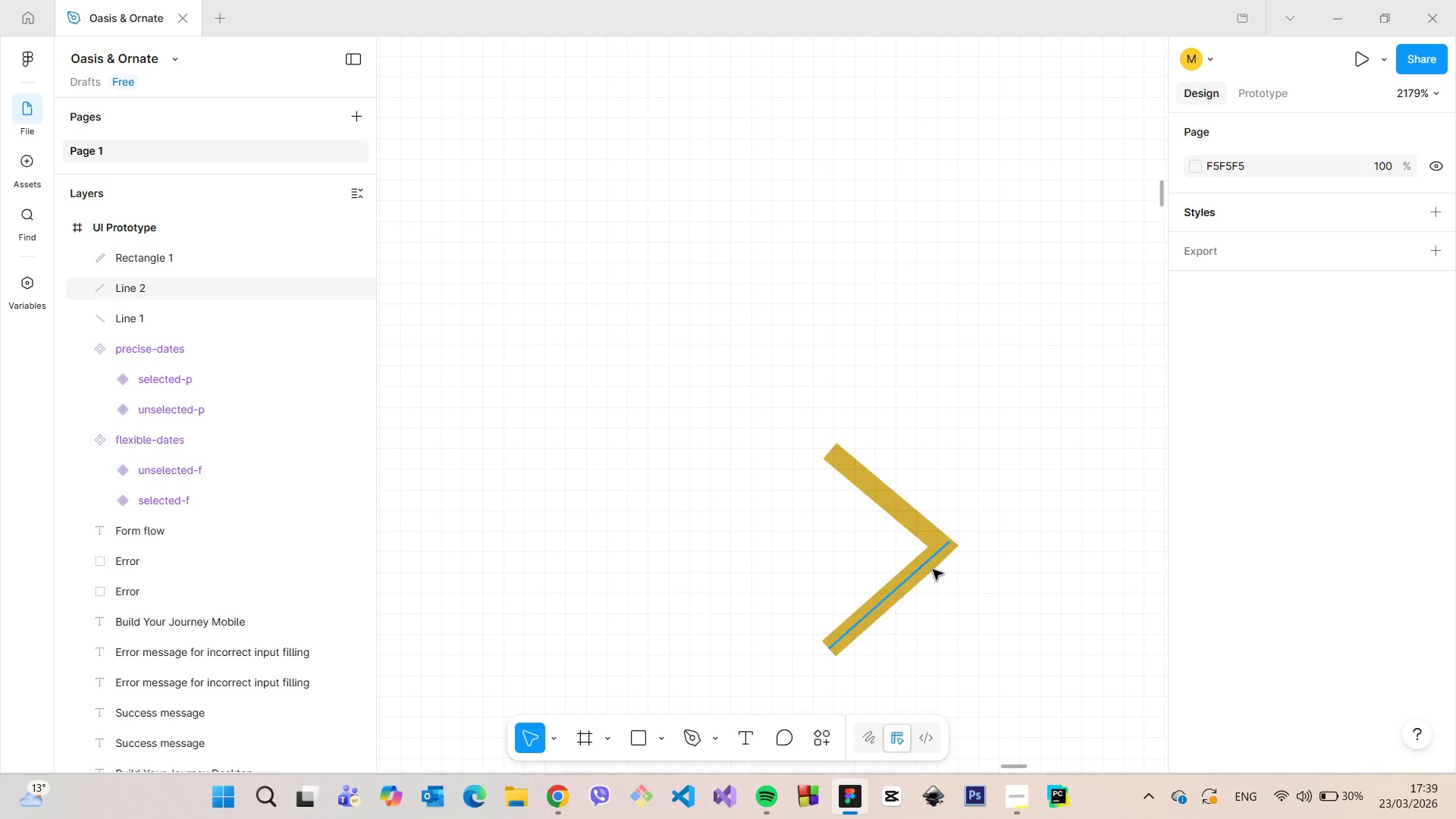 
left_click([933, 570])
 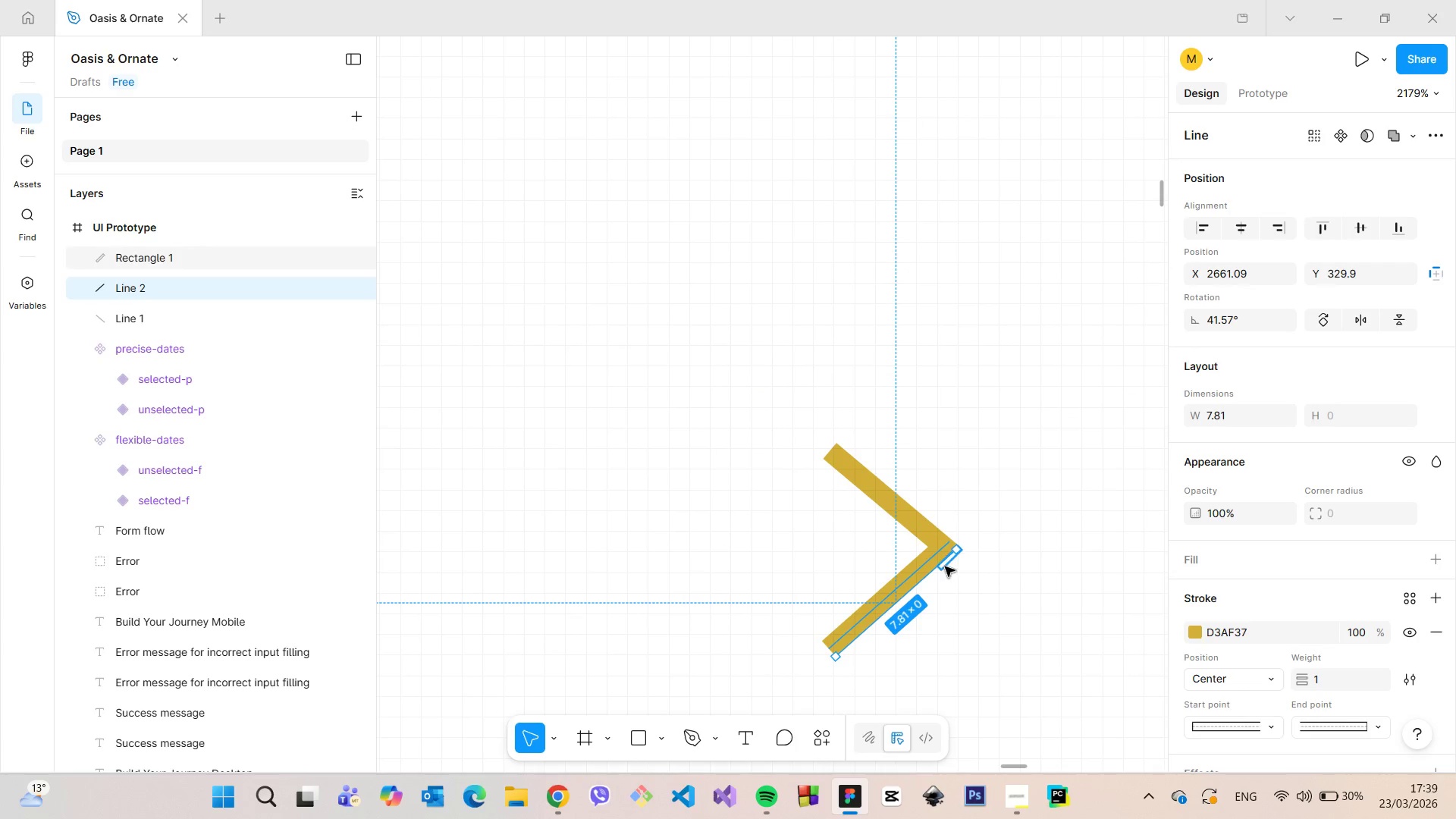 
hold_key(key=ShiftLeft, duration=1.5)
left_click([945, 566])
 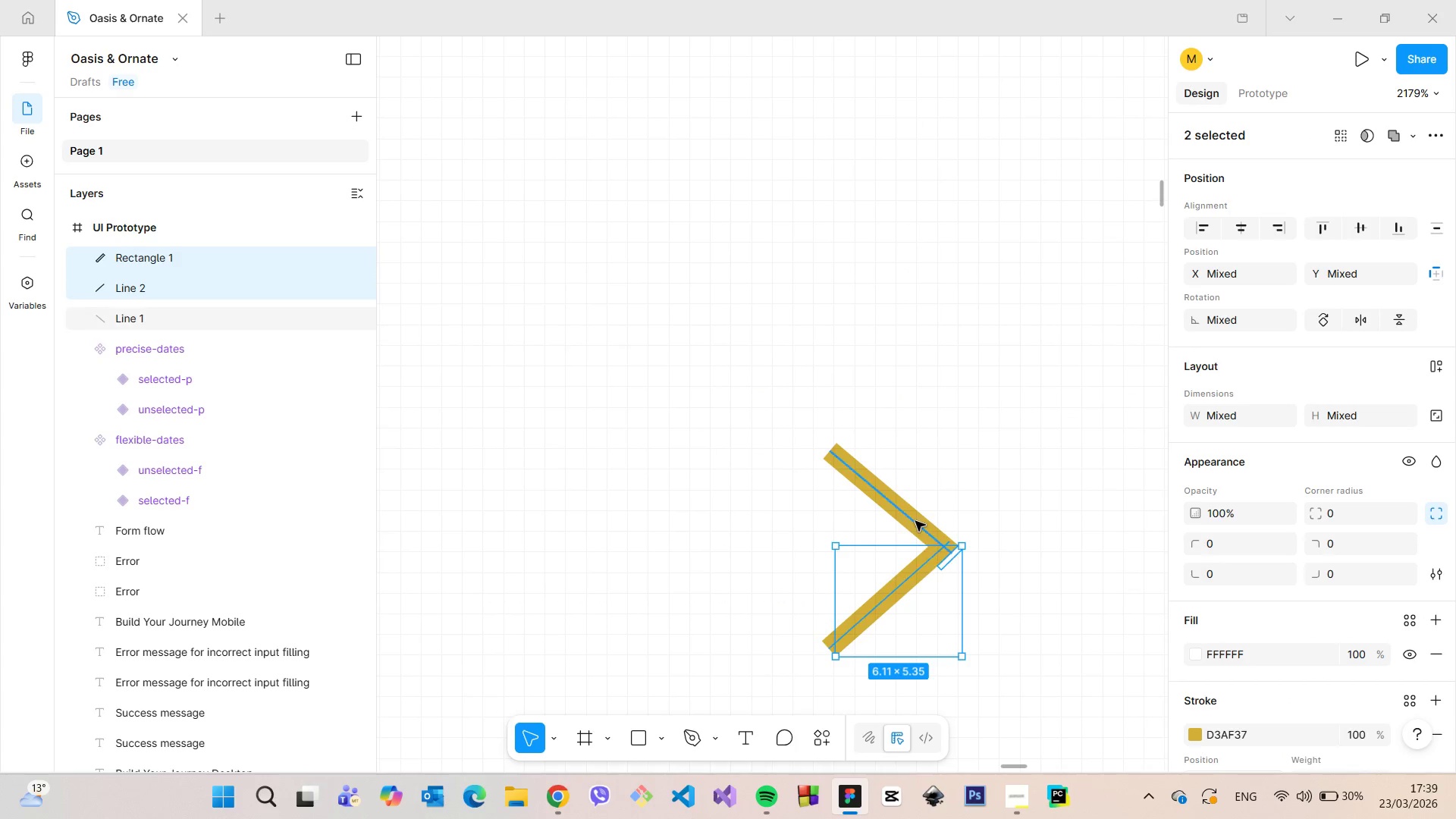 
left_click([915, 521])
 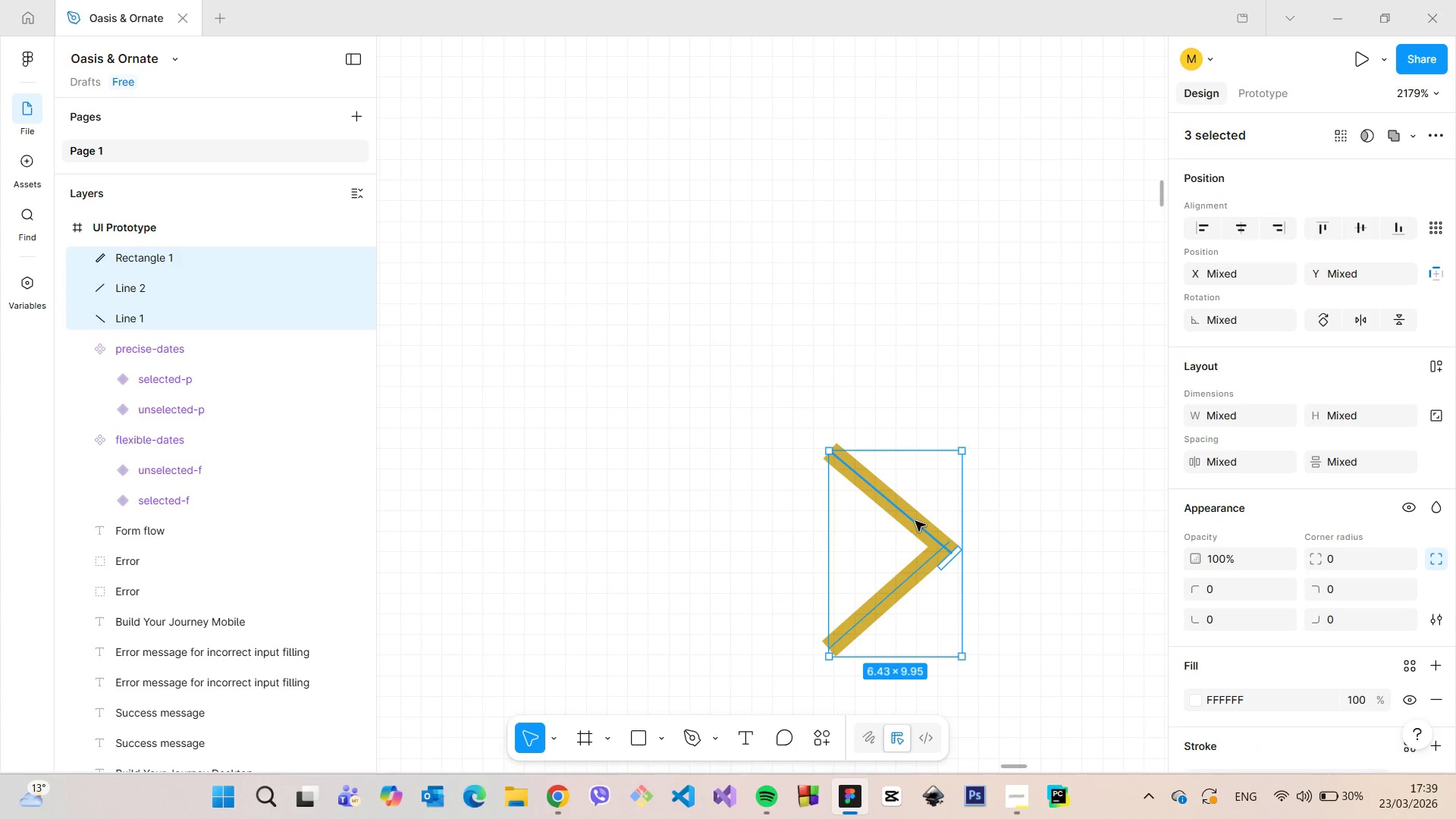 
hold_key(key=ShiftLeft, duration=0.33)
 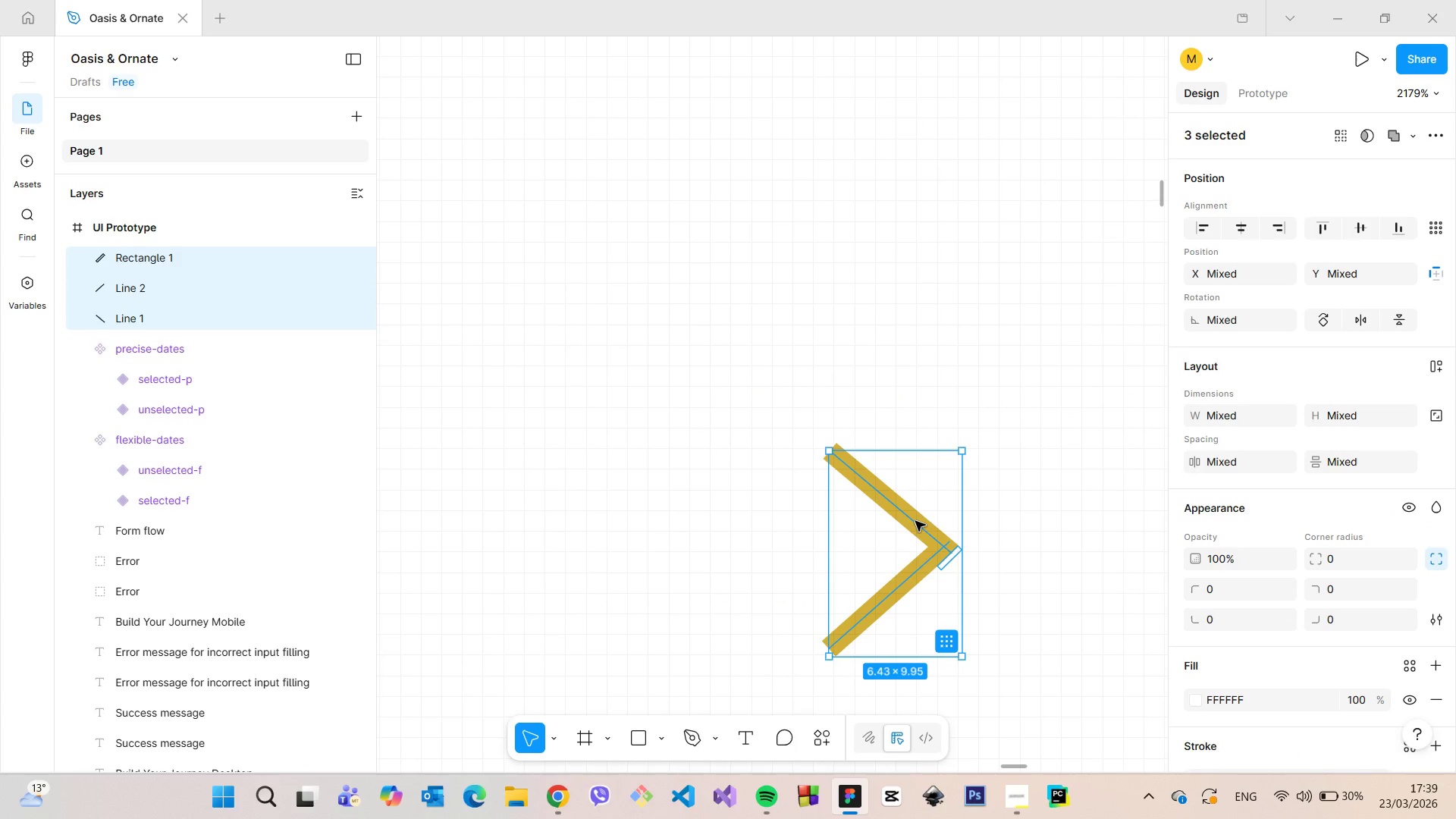 
right_click([915, 521])
 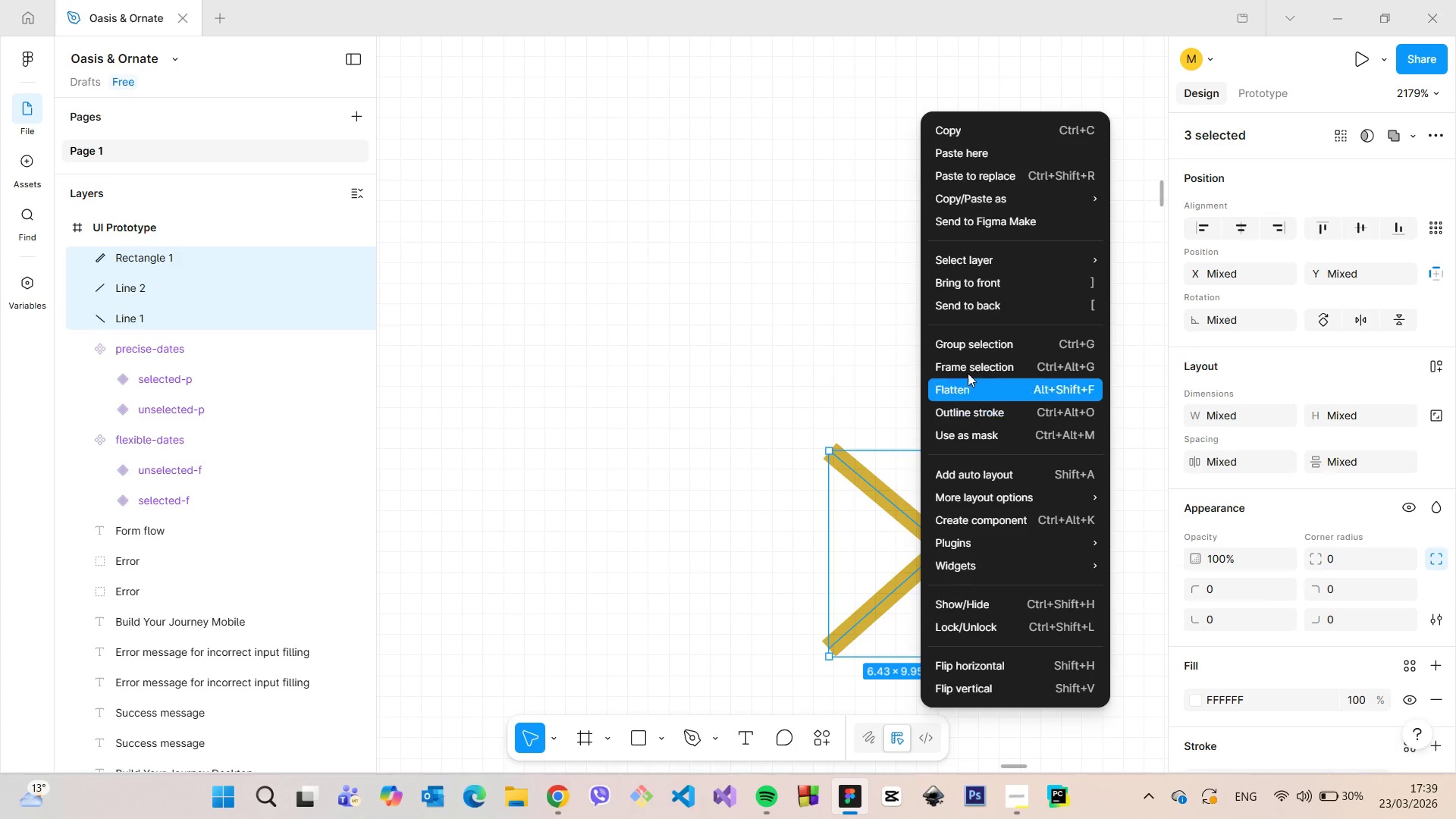 
left_click([968, 350])
 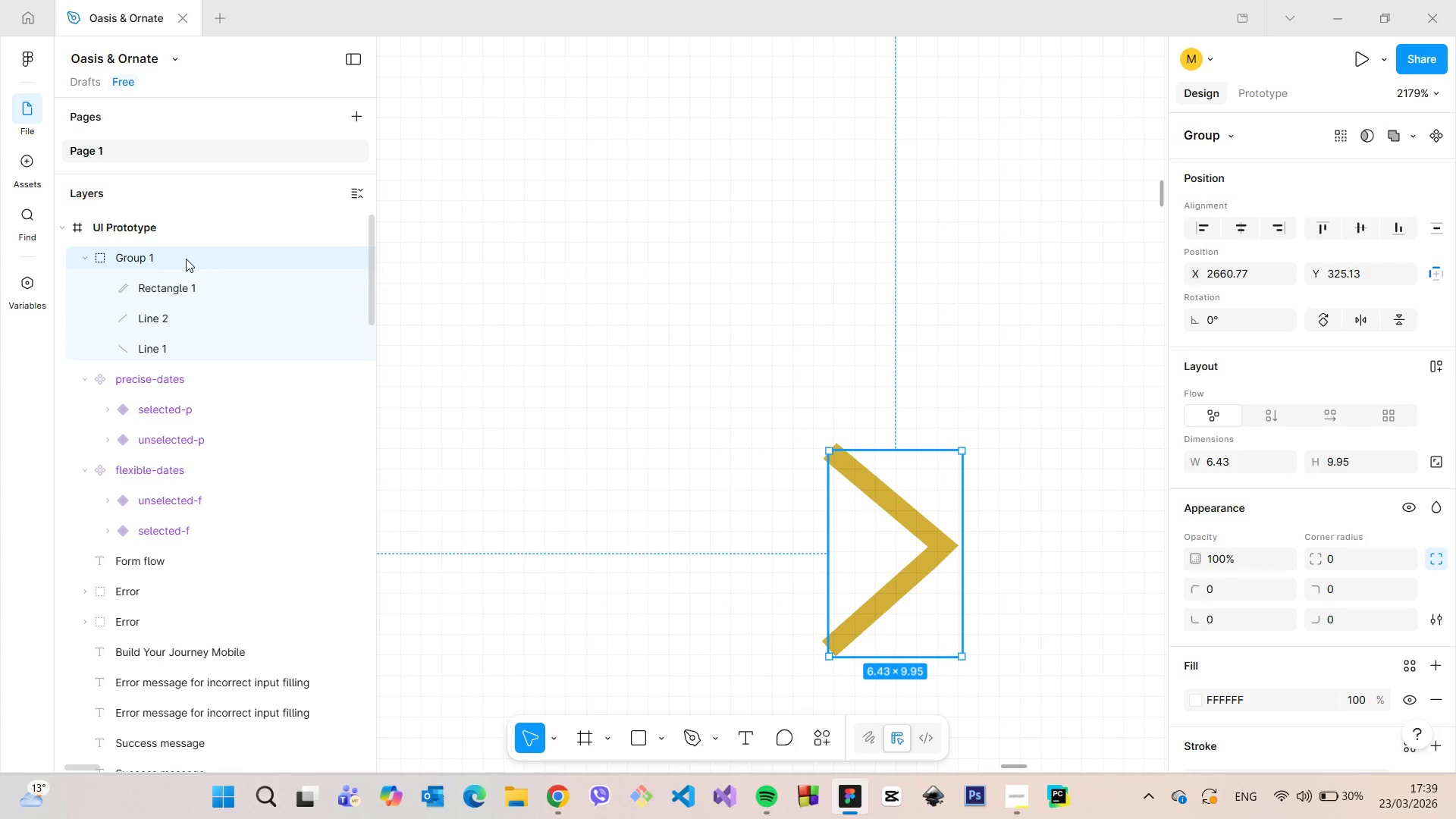 
double_click([182, 257])
 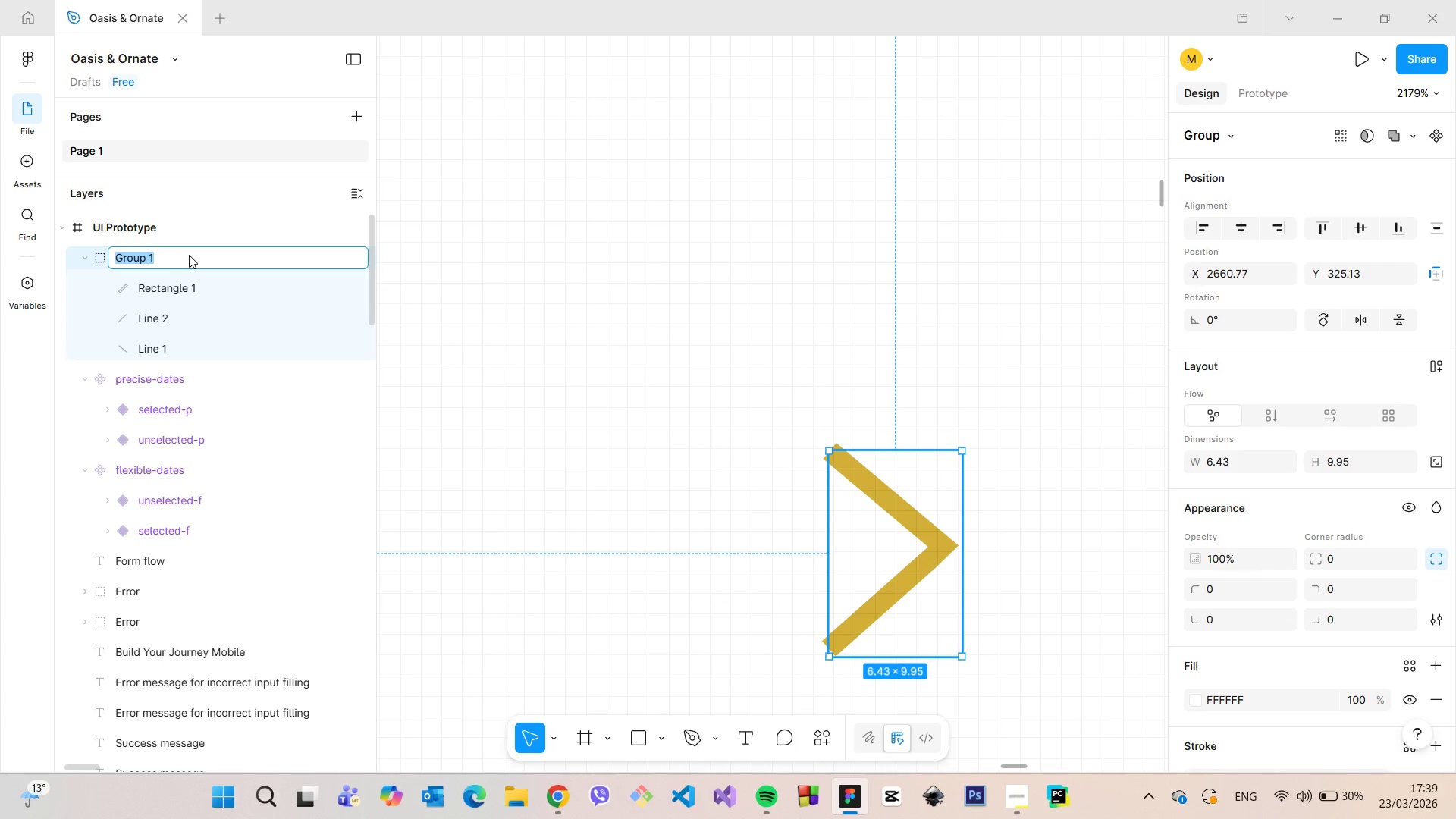 
type(arrow)
 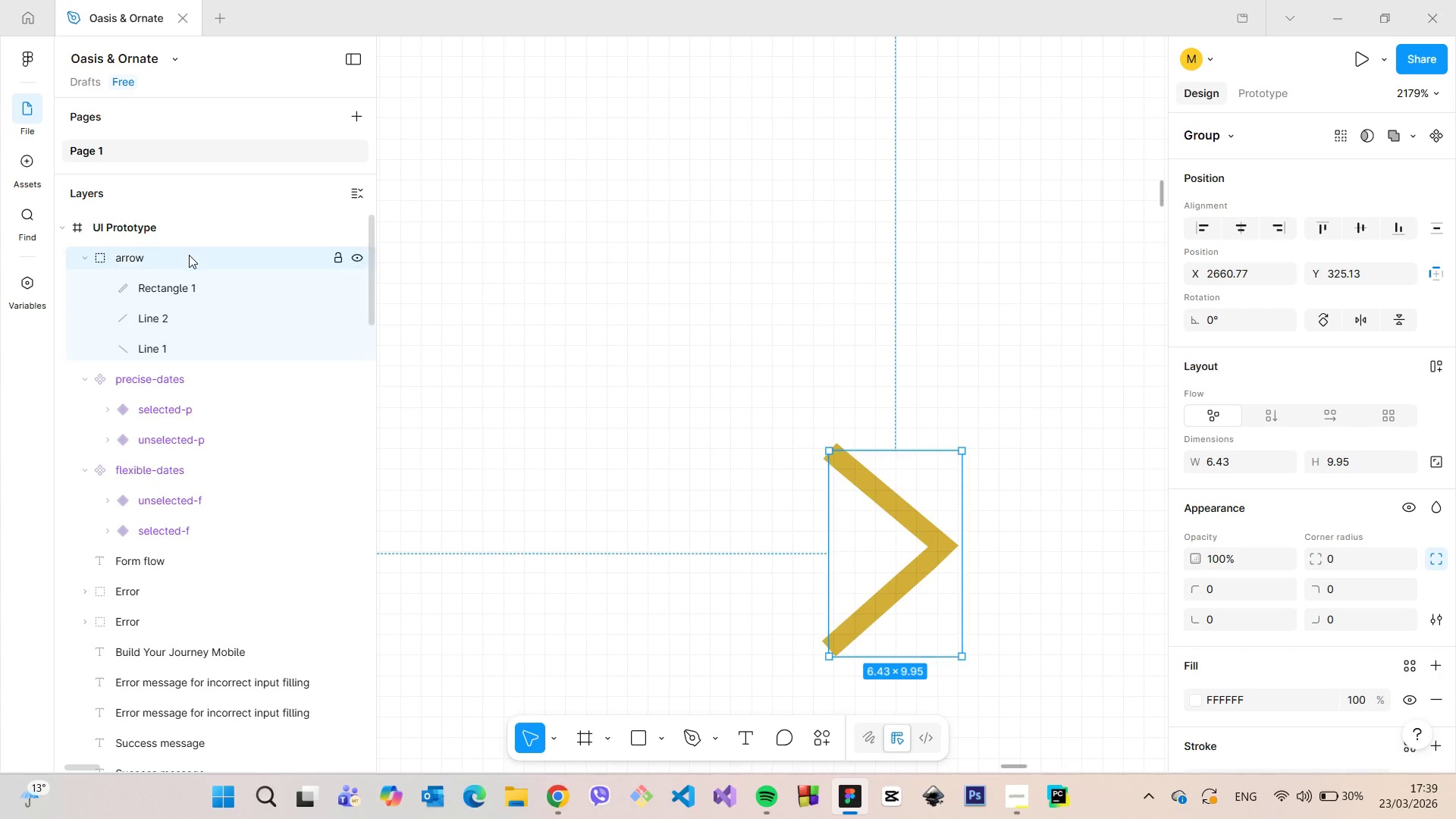 
key(Enter)
 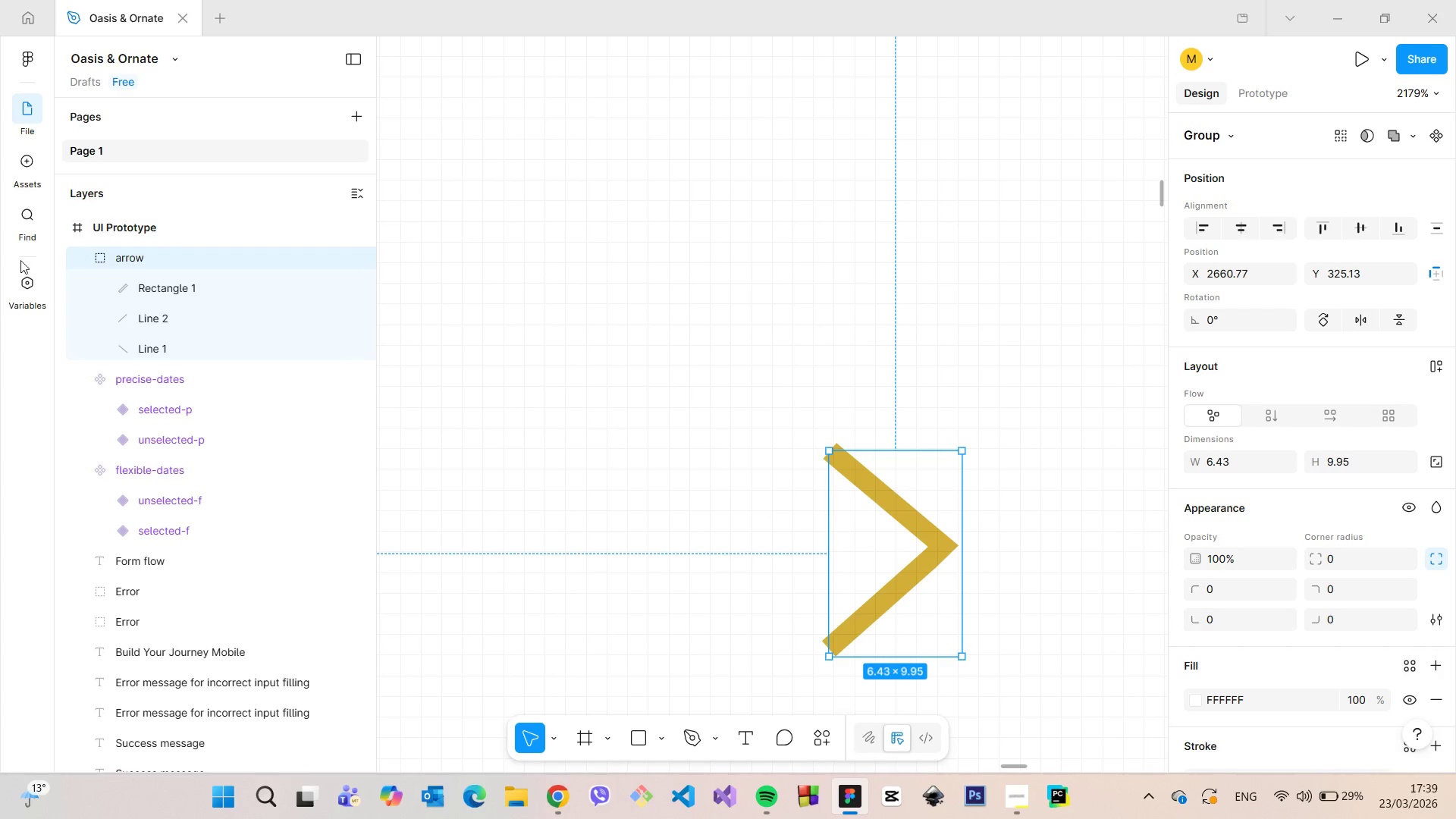 
left_click([89, 256])
 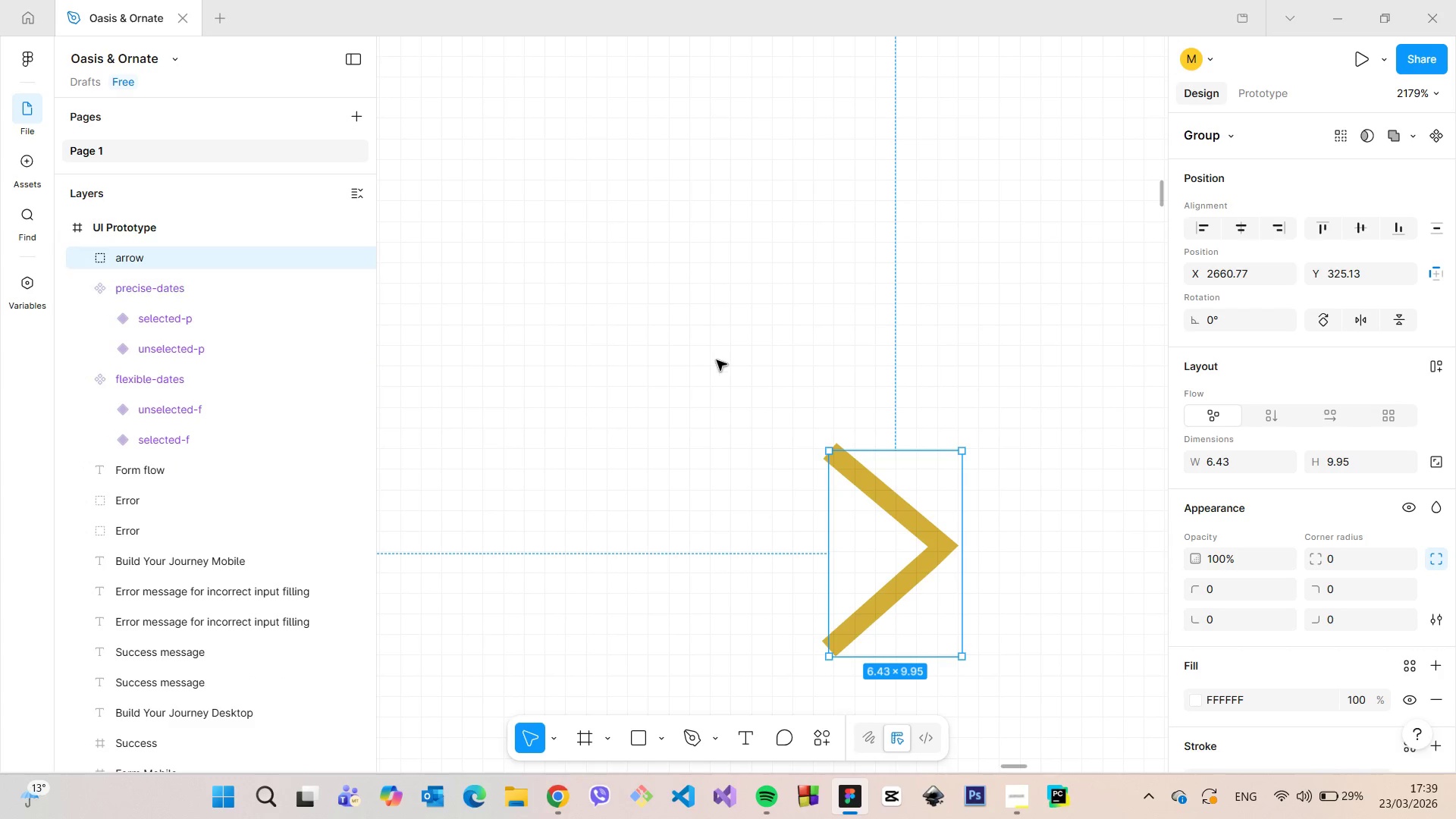 
scroll: coordinate [504, 341], scroll_direction: down, amount: 41.0
 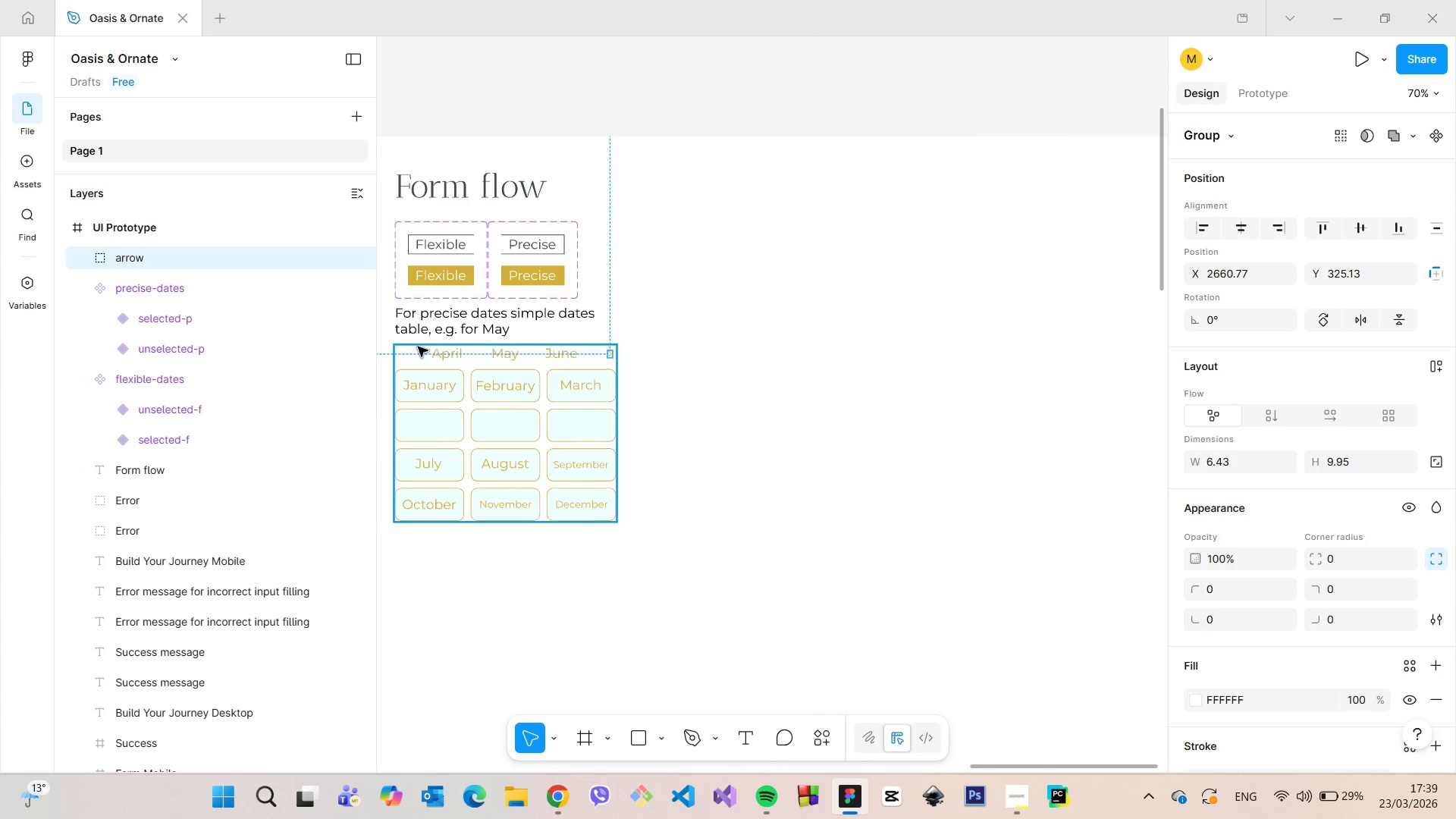 
scroll: coordinate [395, 356], scroll_direction: up, amount: 11.0
 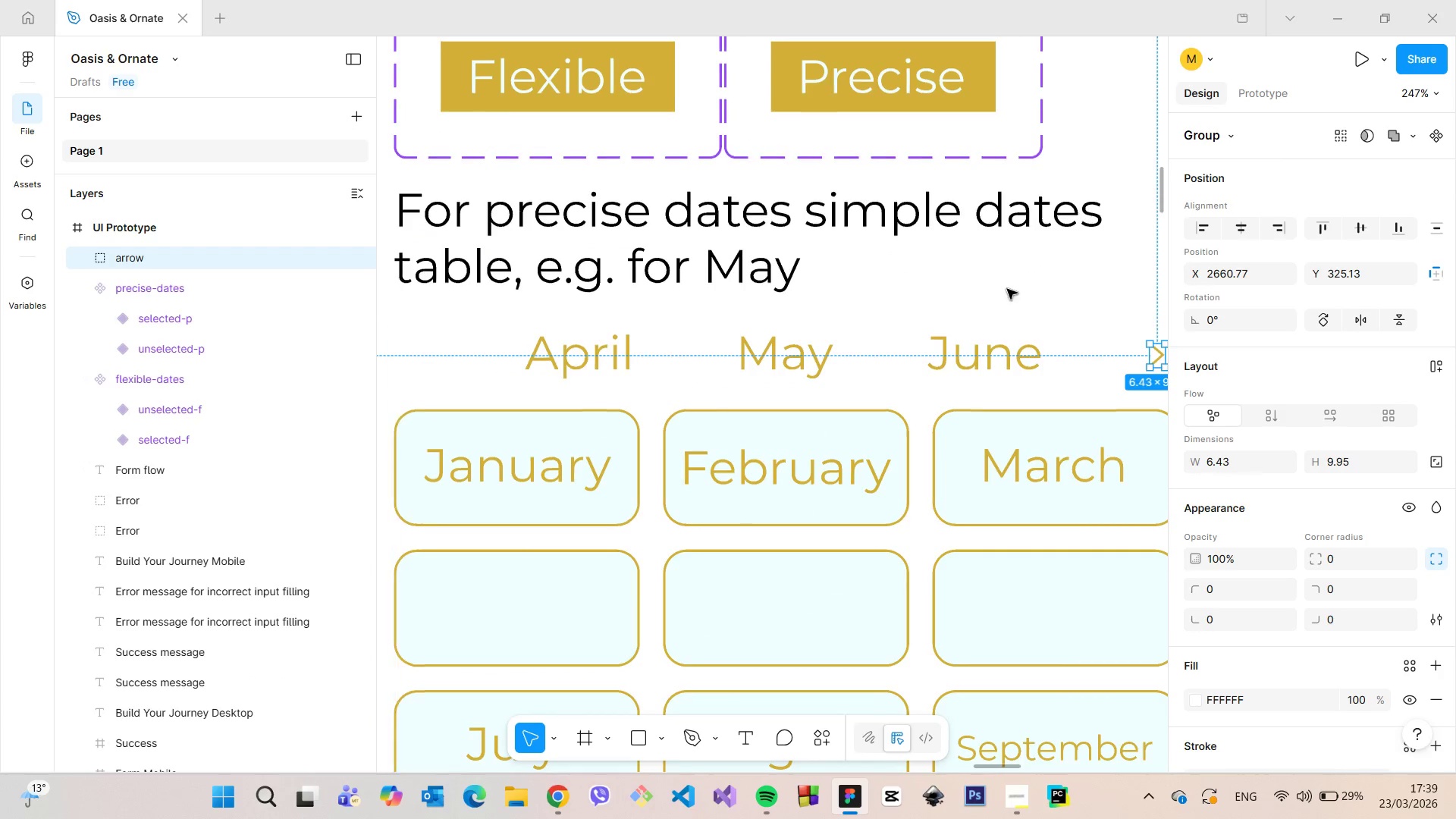 
scroll: coordinate [1007, 289], scroll_direction: down, amount: 5.0
 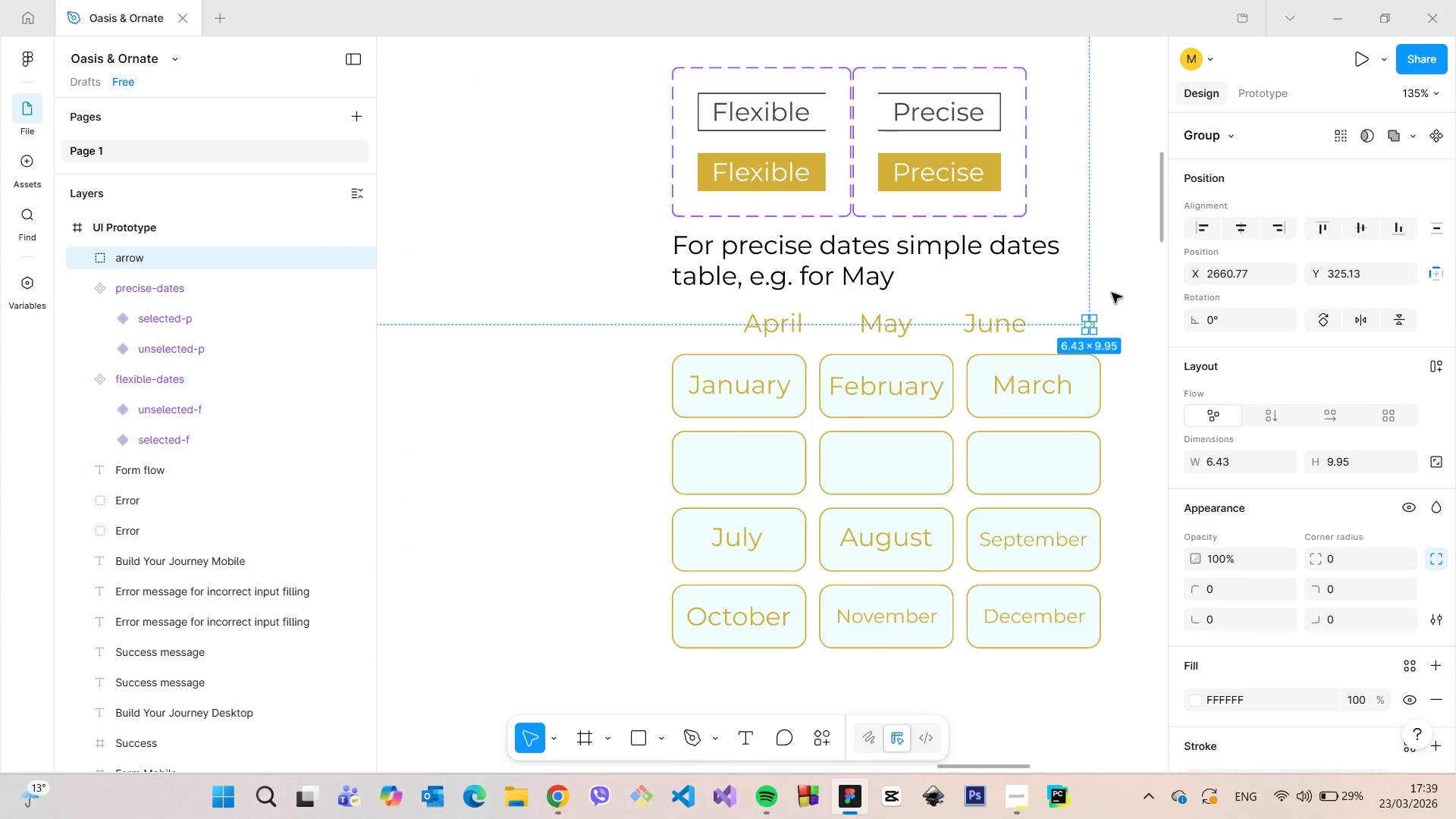 
left_click([1112, 293])
 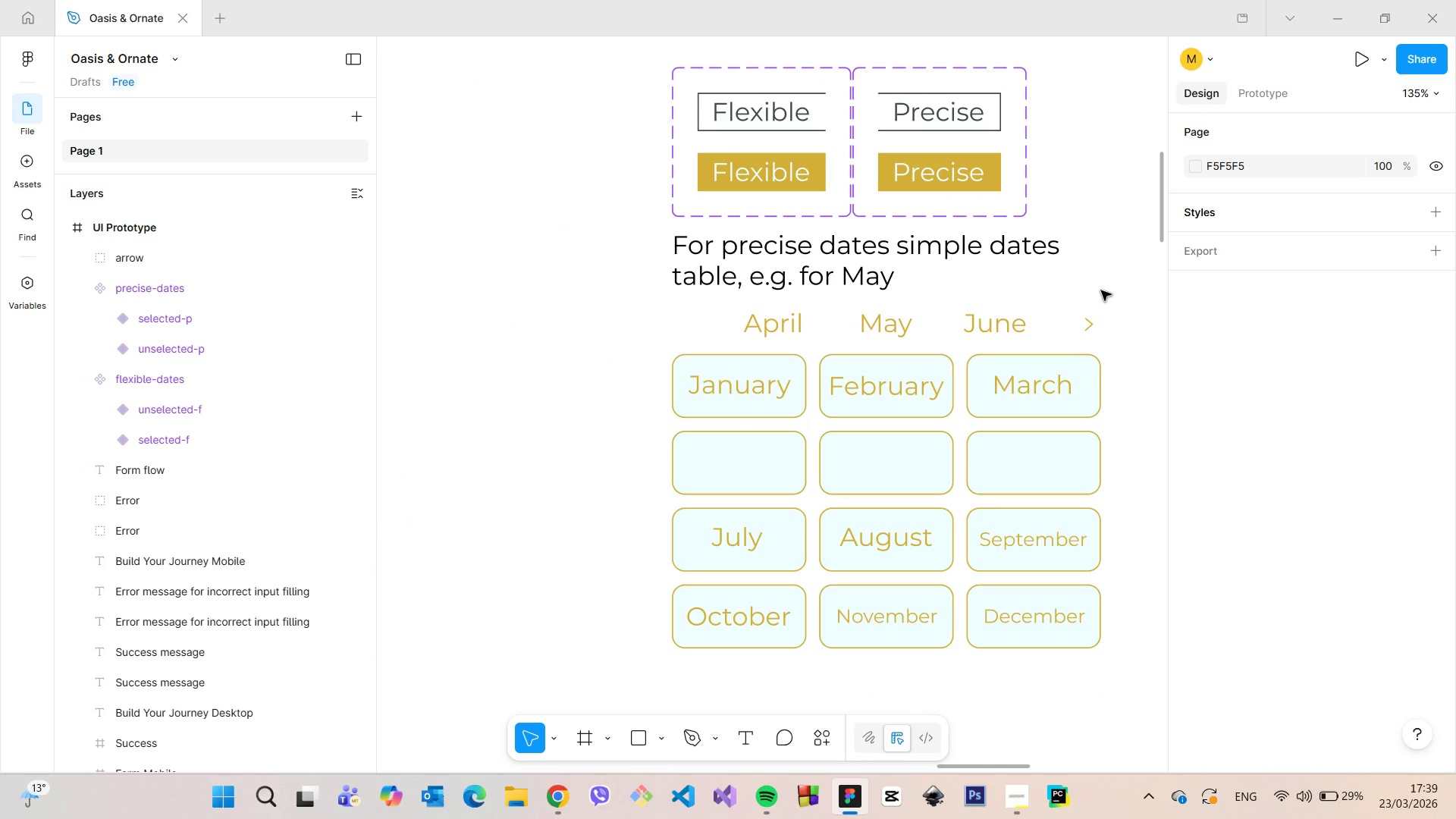 
scroll: coordinate [1101, 290], scroll_direction: up, amount: 5.0
 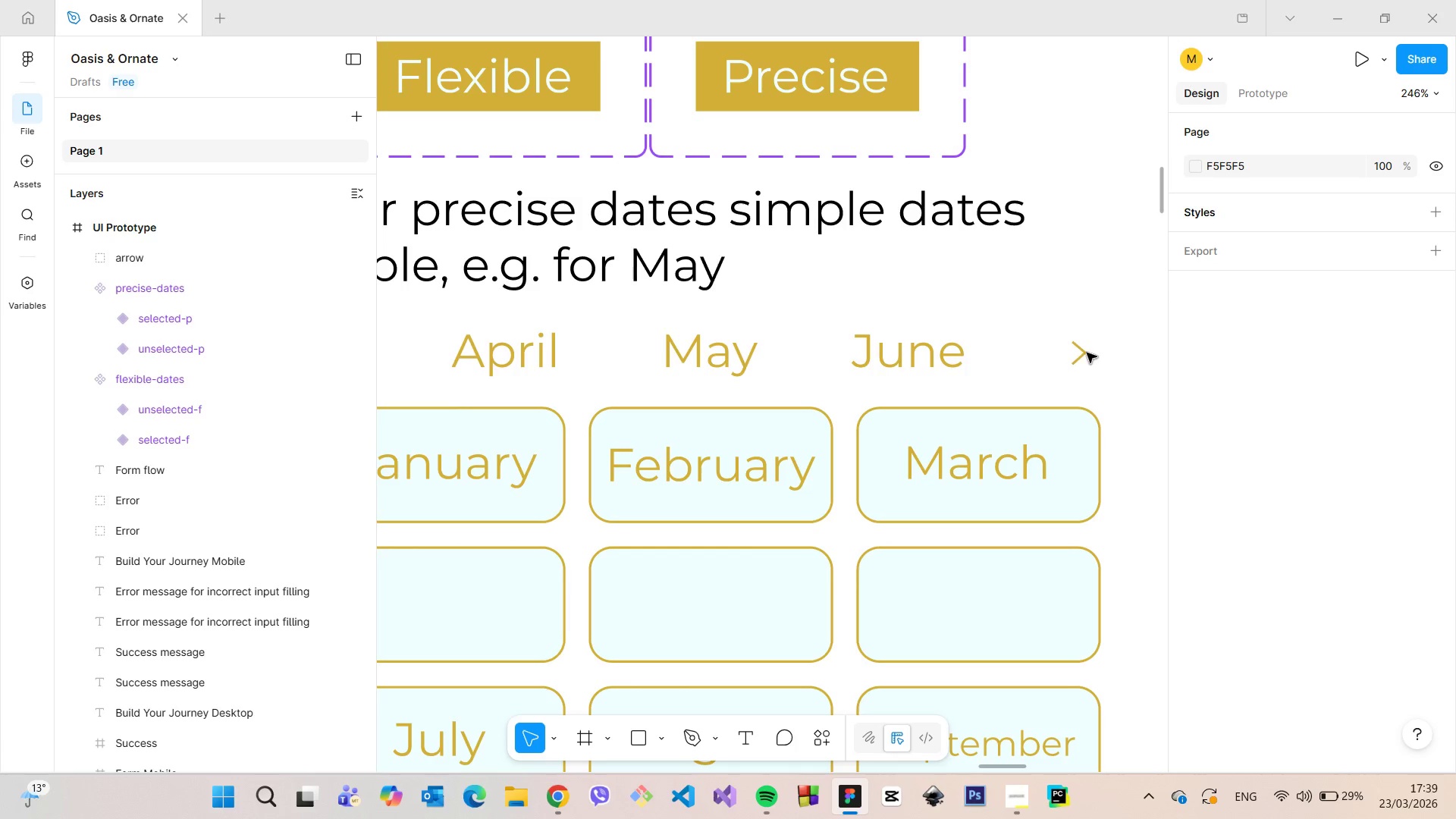 
left_click([1086, 353])
 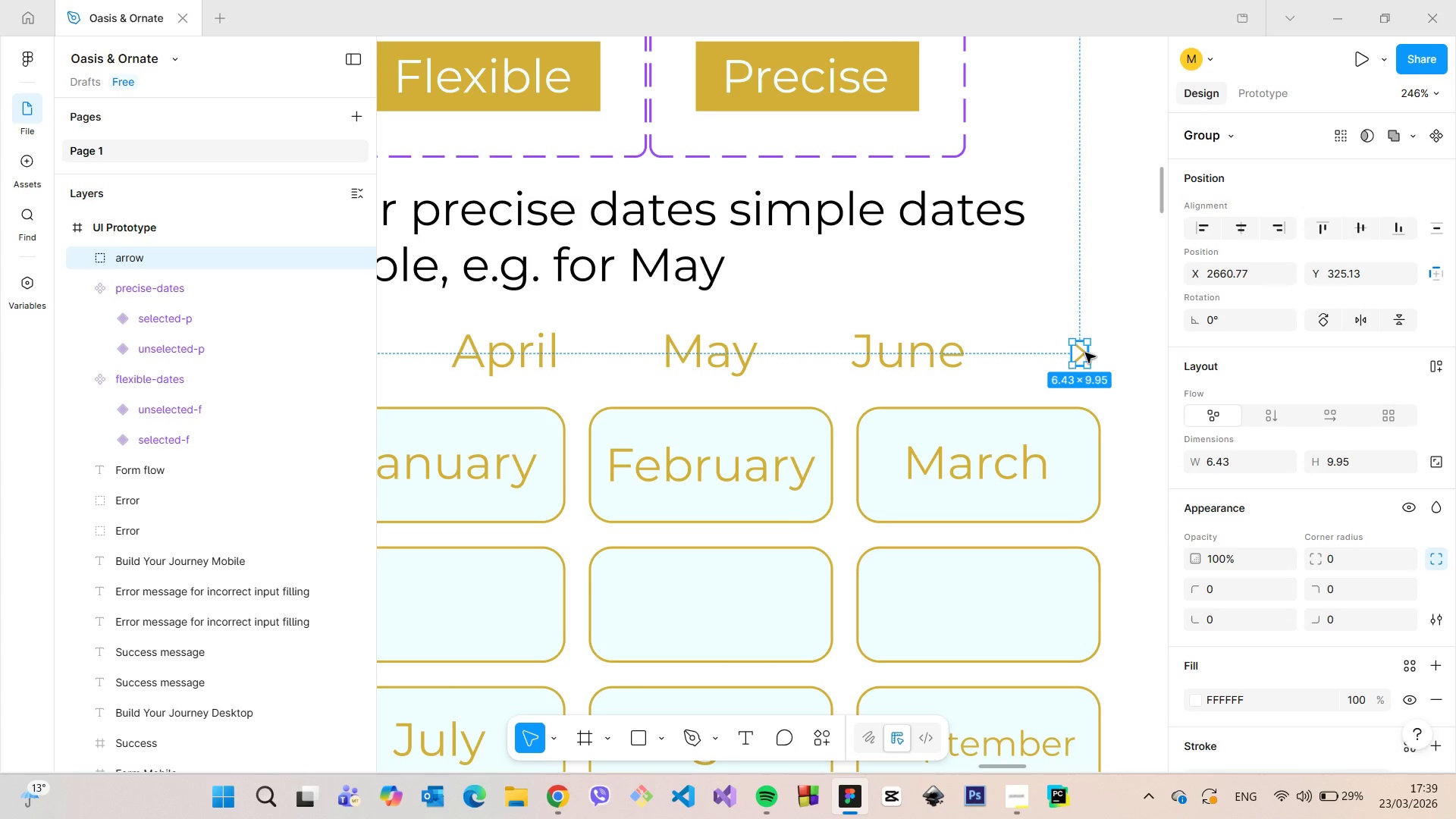 
hold_key(key=AltLeft, duration=1.53)
left_click_drag(start_coordinate=[1085, 353], to_coordinate=[606, 354])
 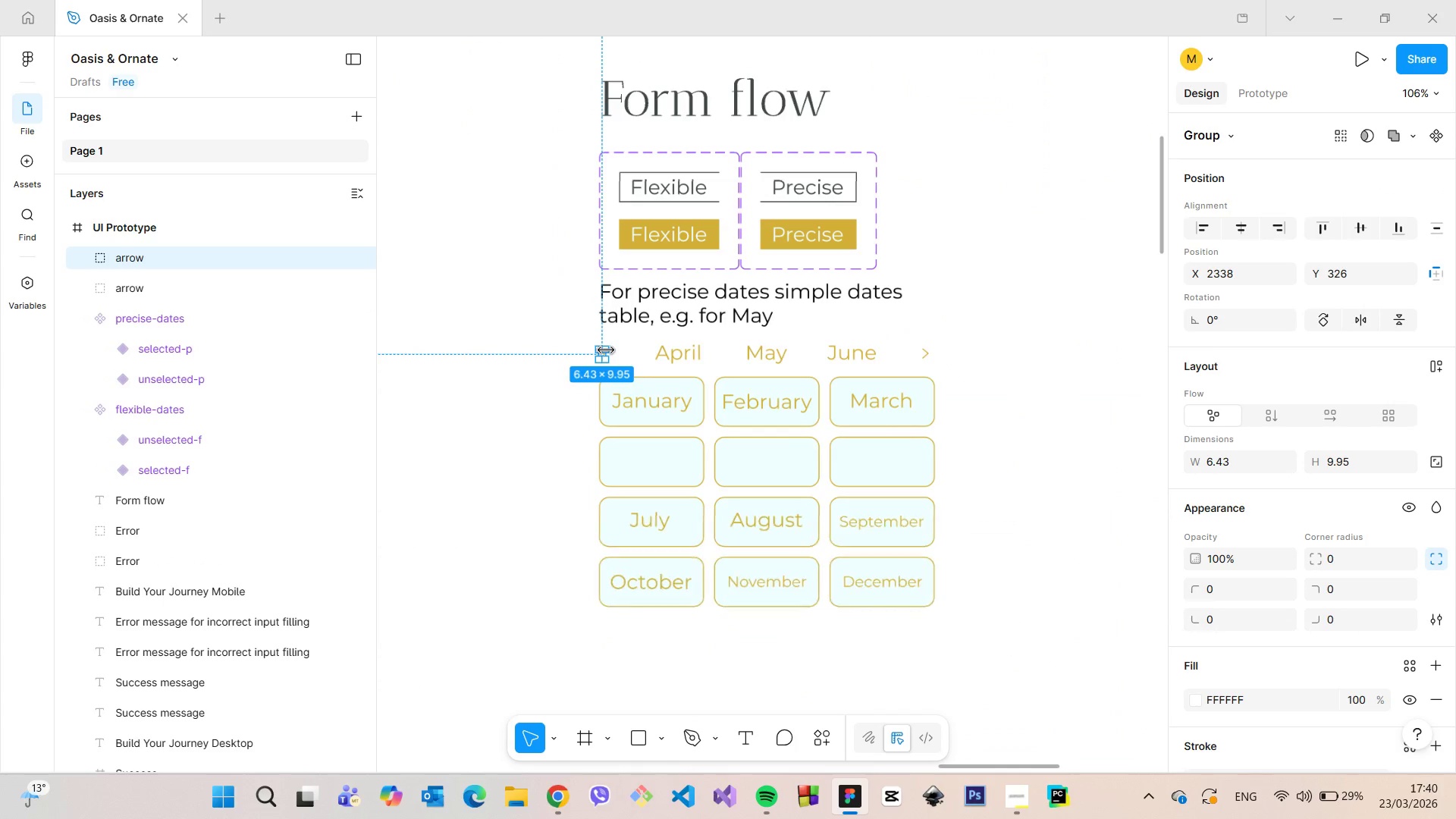 
hold_key(key=AltLeft, duration=1.5)
 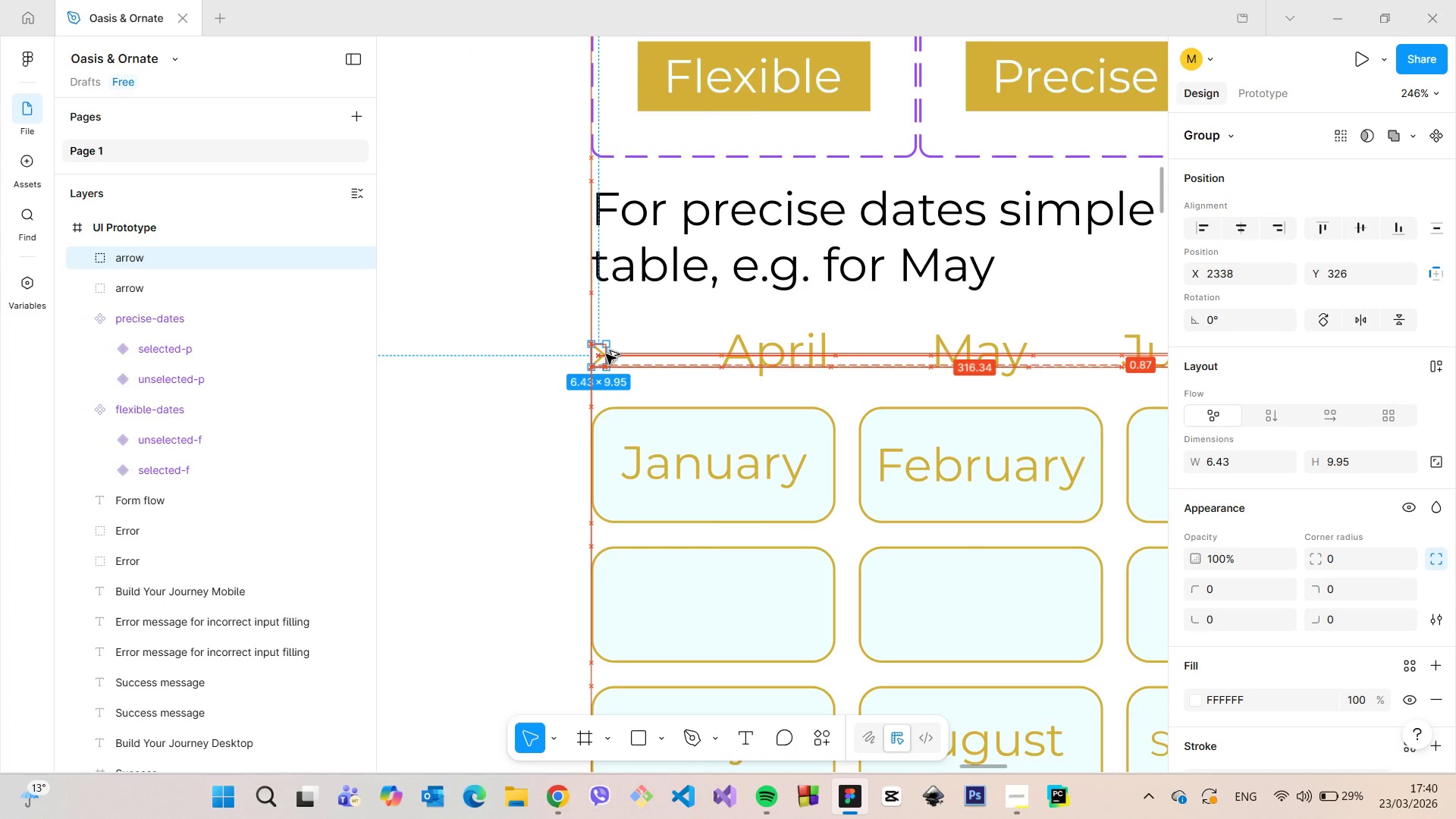 
hold_key(key=AltLeft, duration=1.52)
 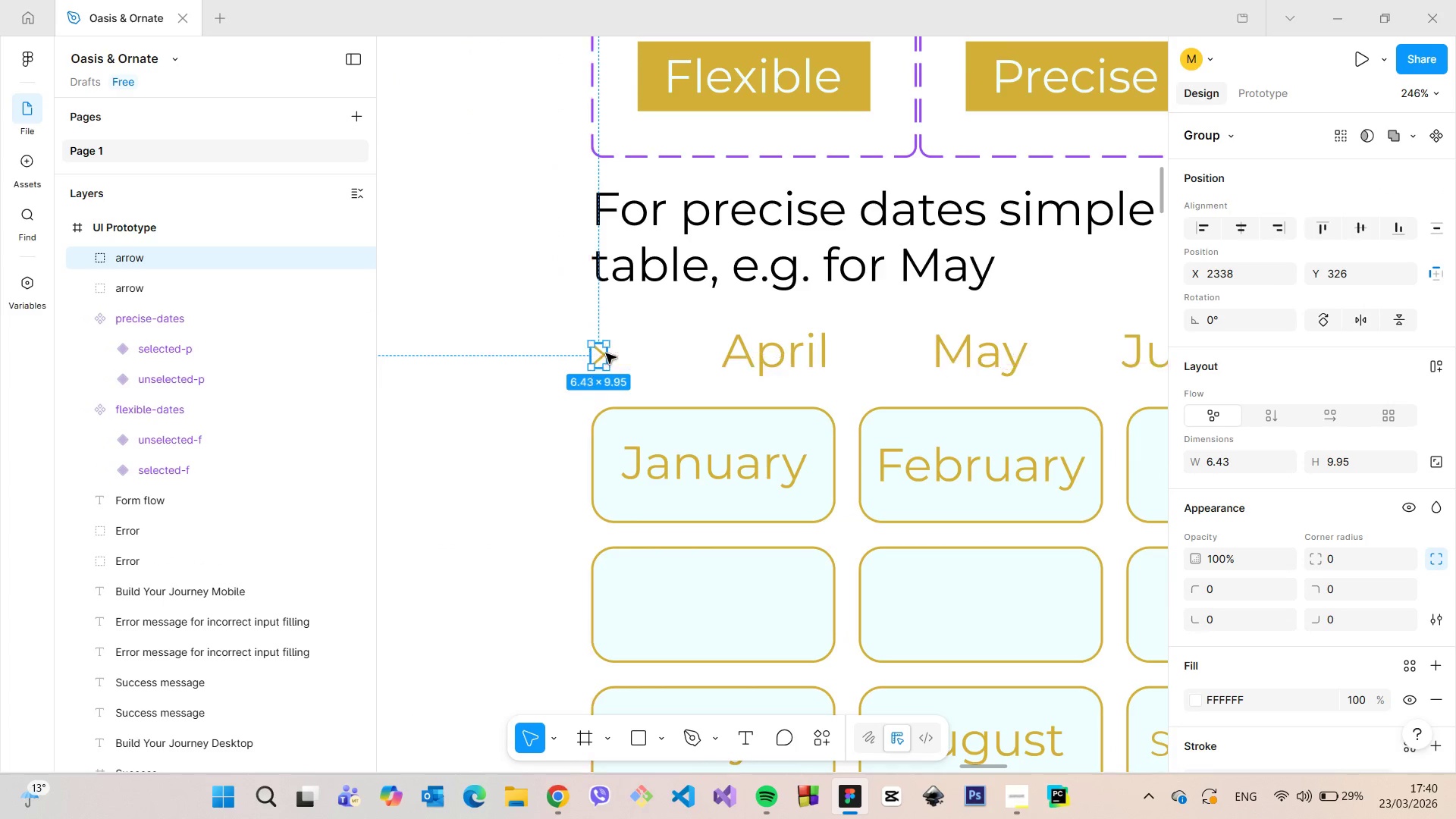 
key(Alt+AltLeft)
 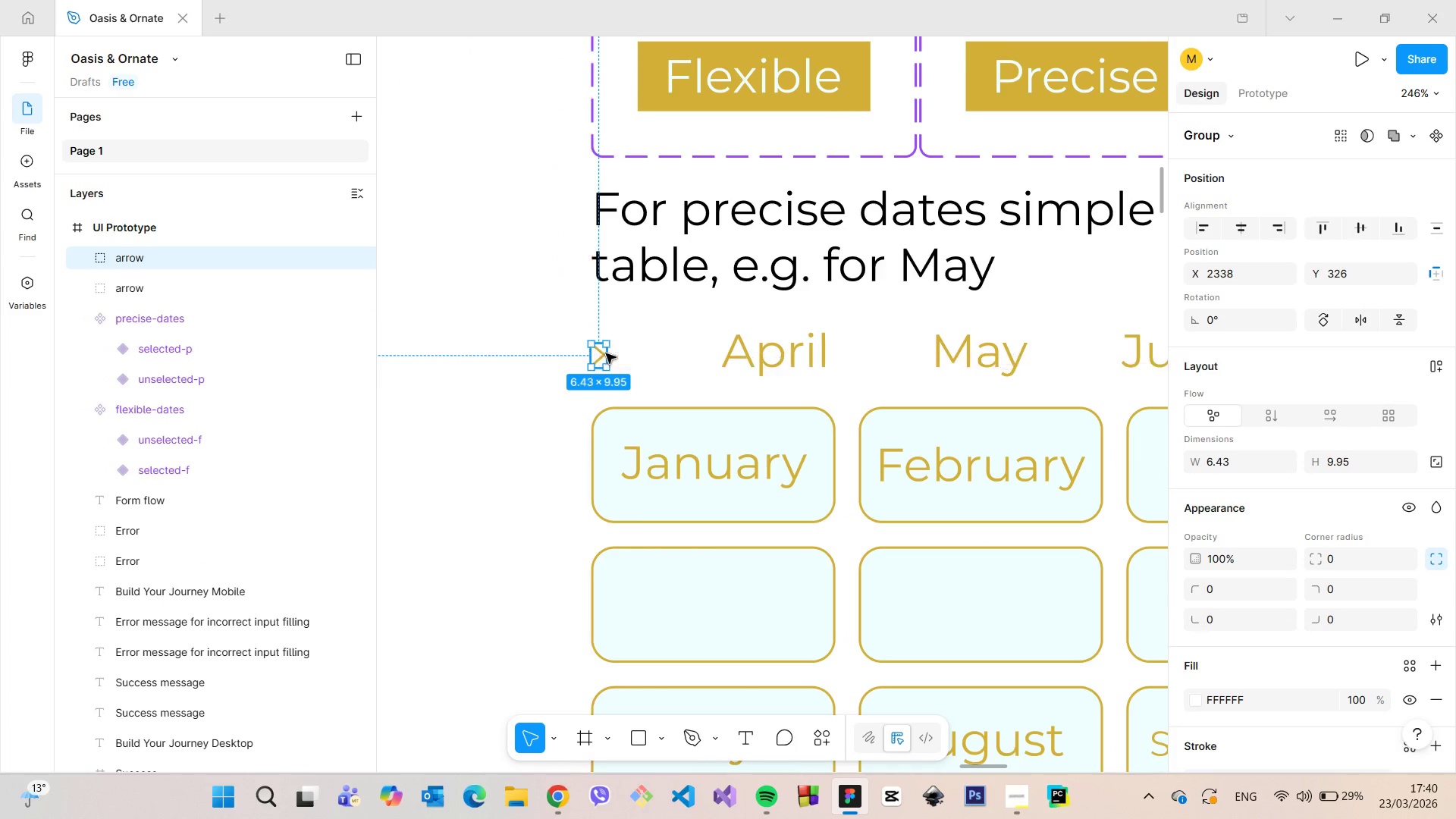 
key(Alt+AltLeft)
 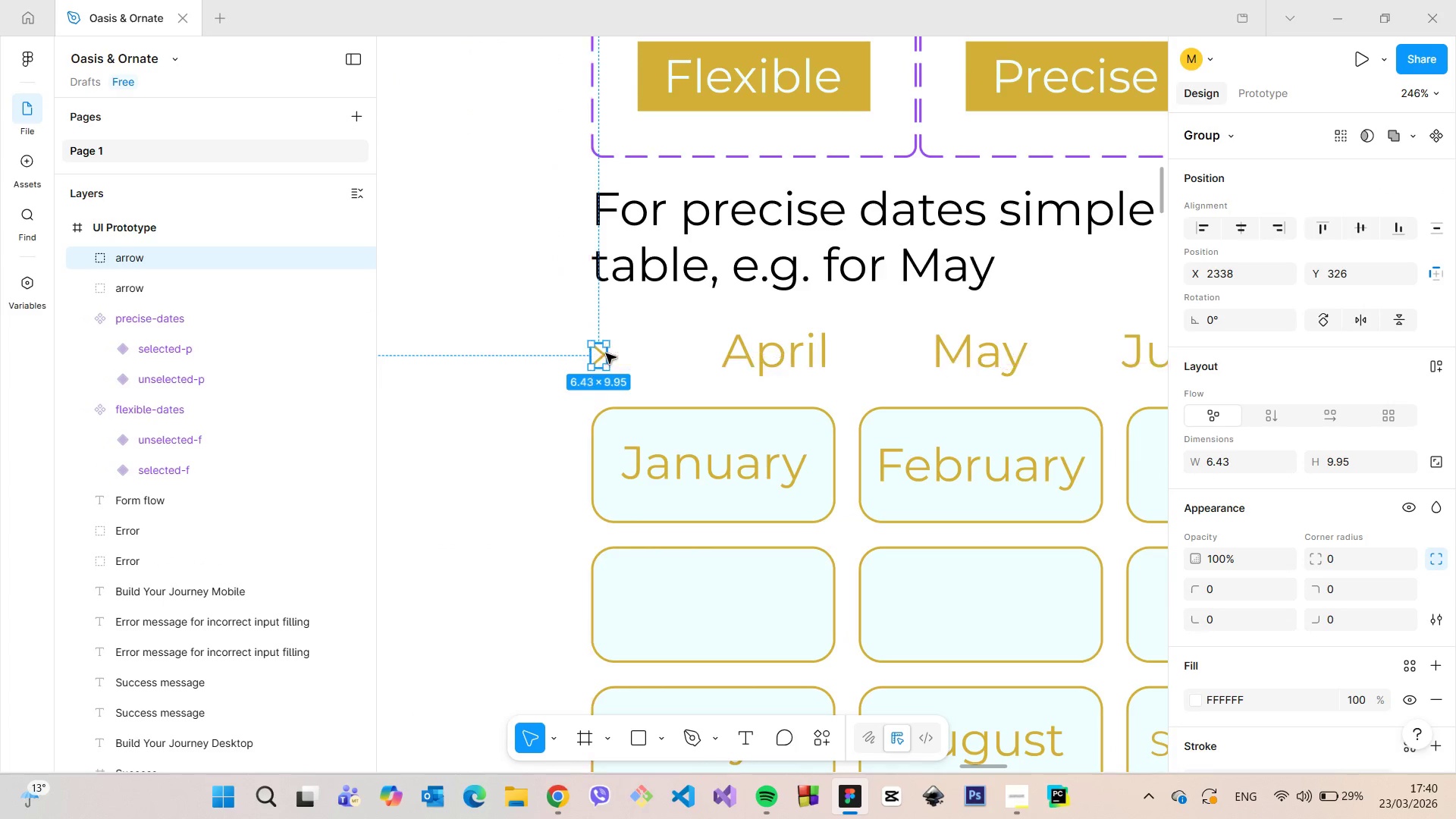 
key(Alt+AltLeft)
 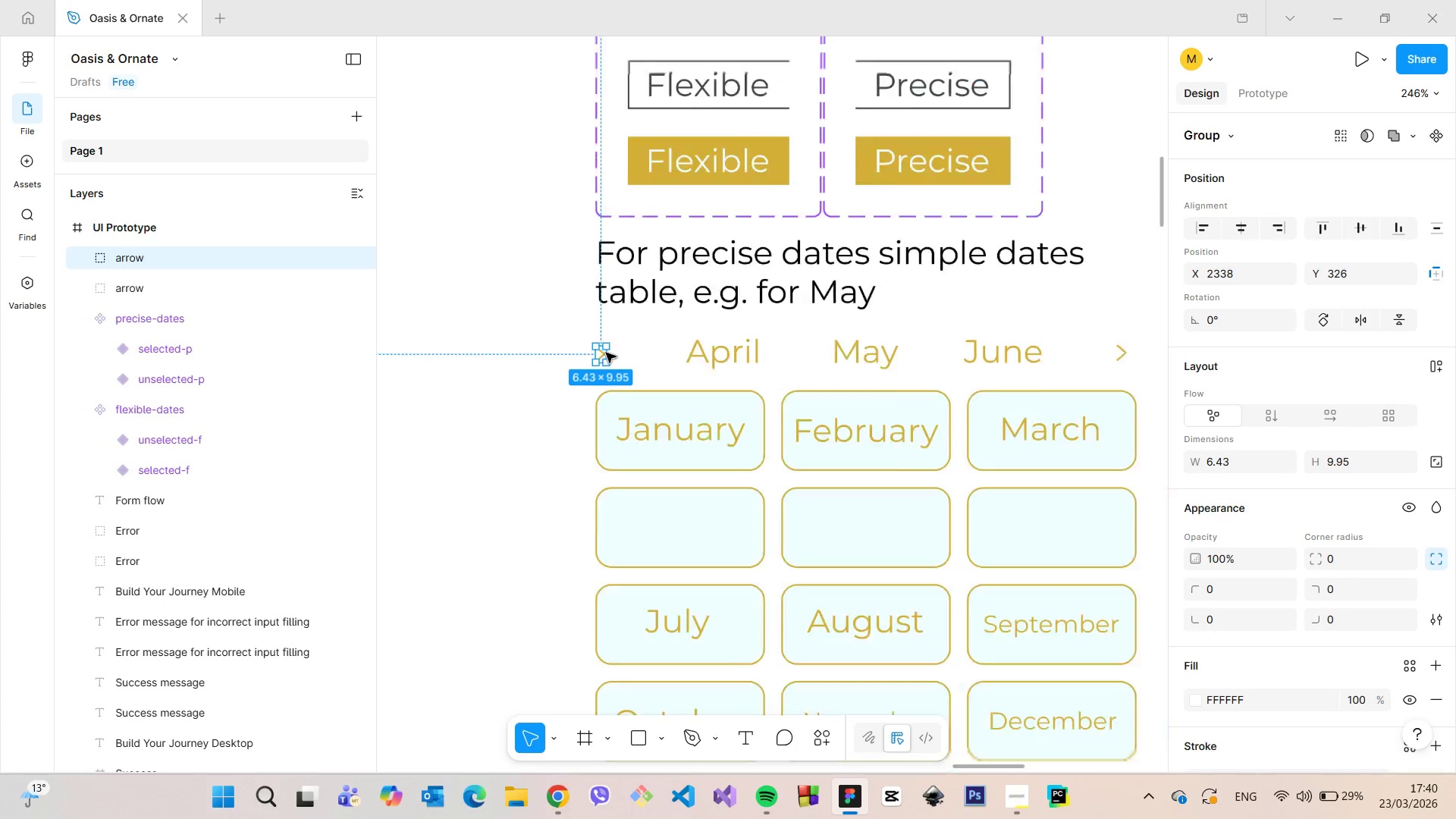 
scroll: coordinate [606, 353], scroll_direction: down, amount: 7.0
 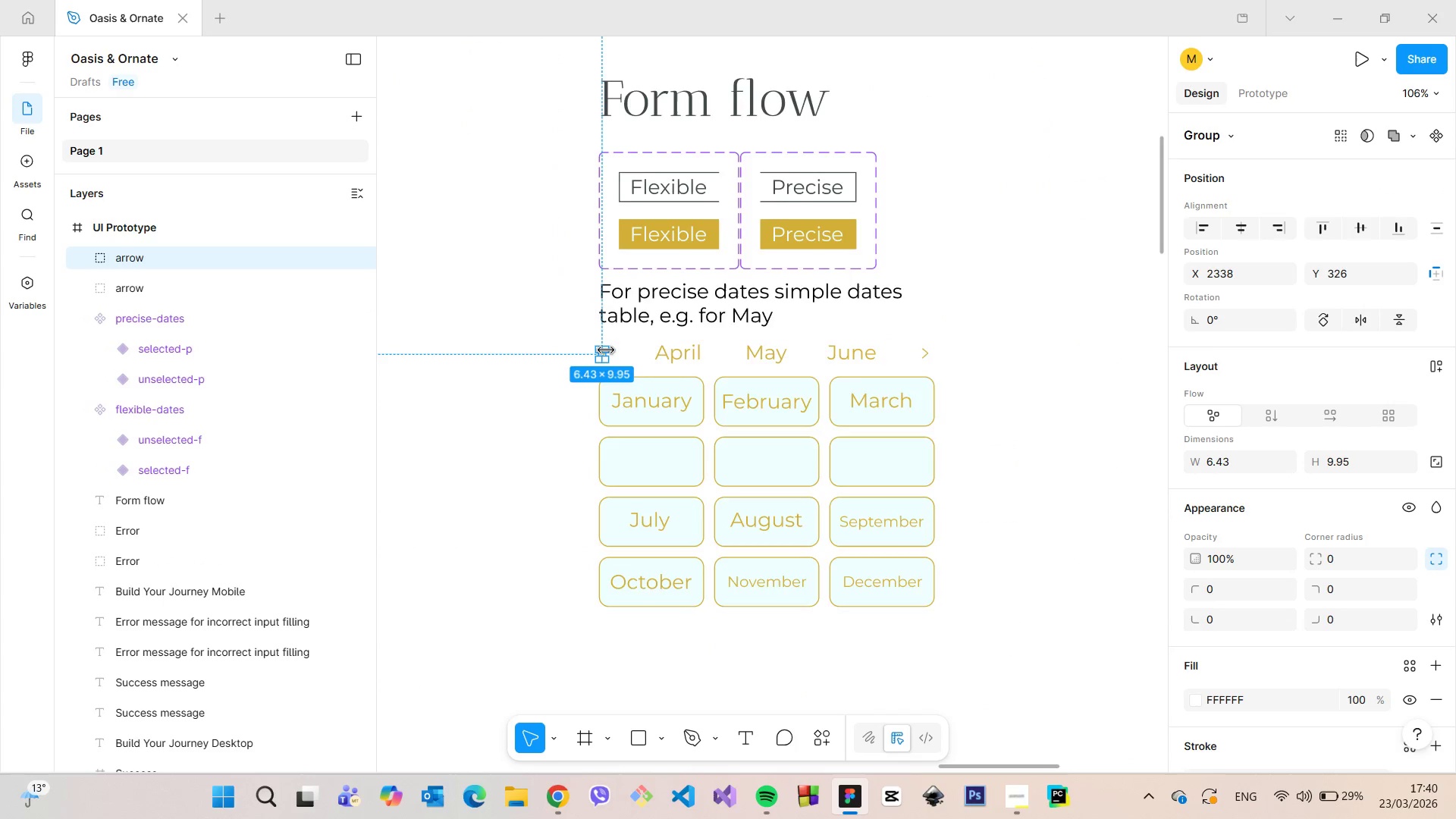 
scroll: coordinate [606, 350], scroll_direction: up, amount: 11.0
 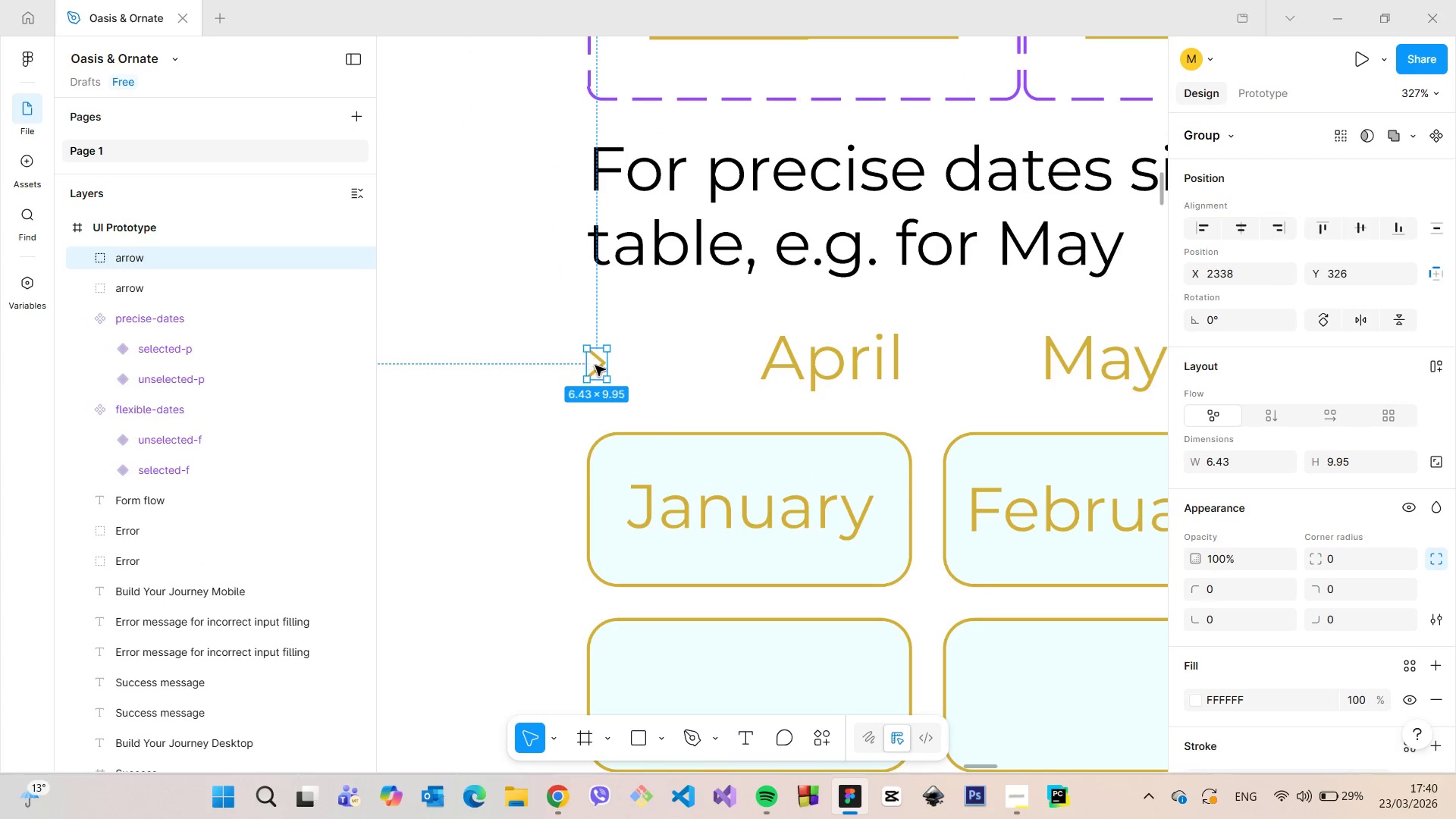 
right_click([595, 366])
 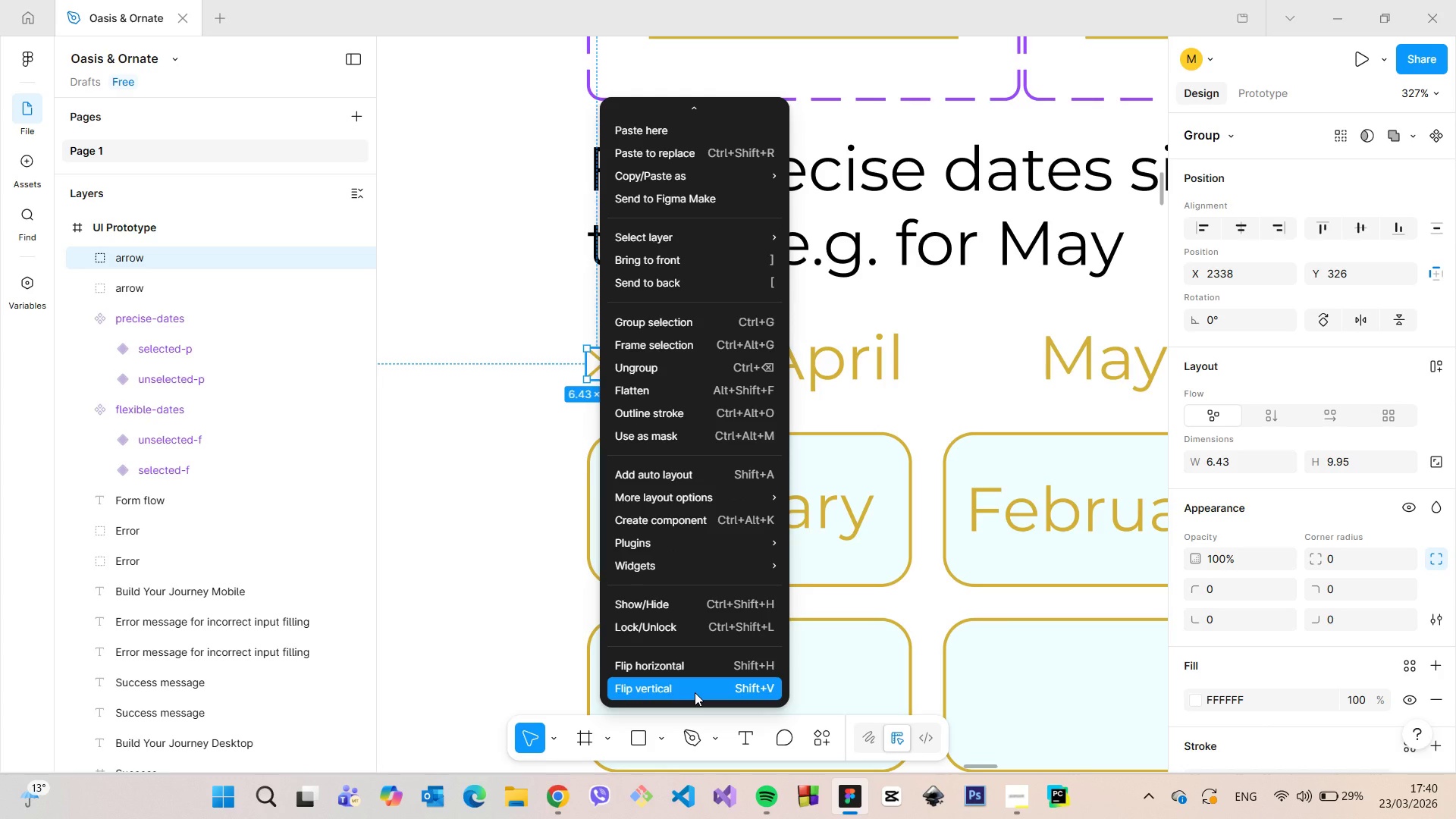 
left_click([695, 692])
 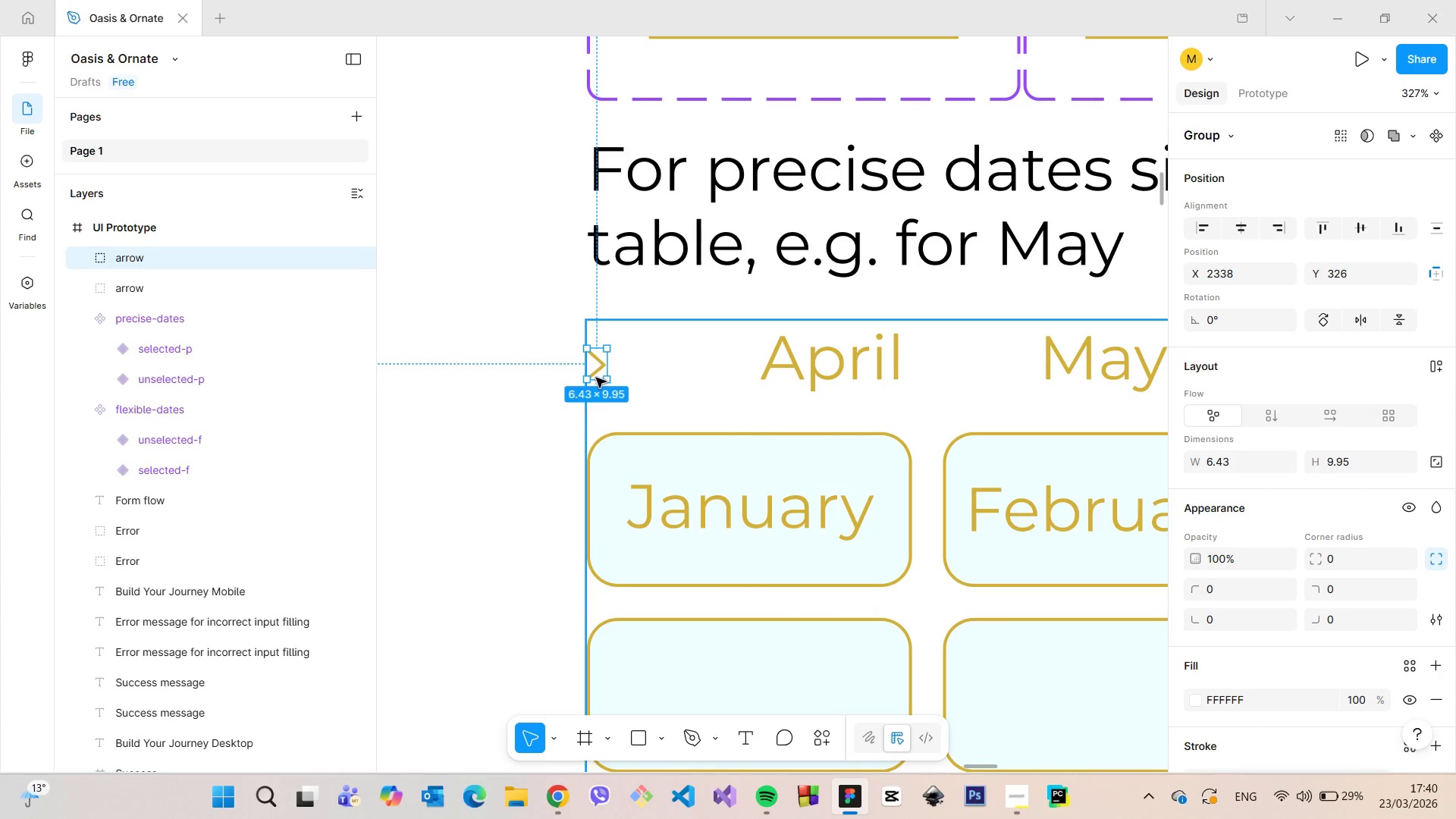 
right_click([599, 366])
 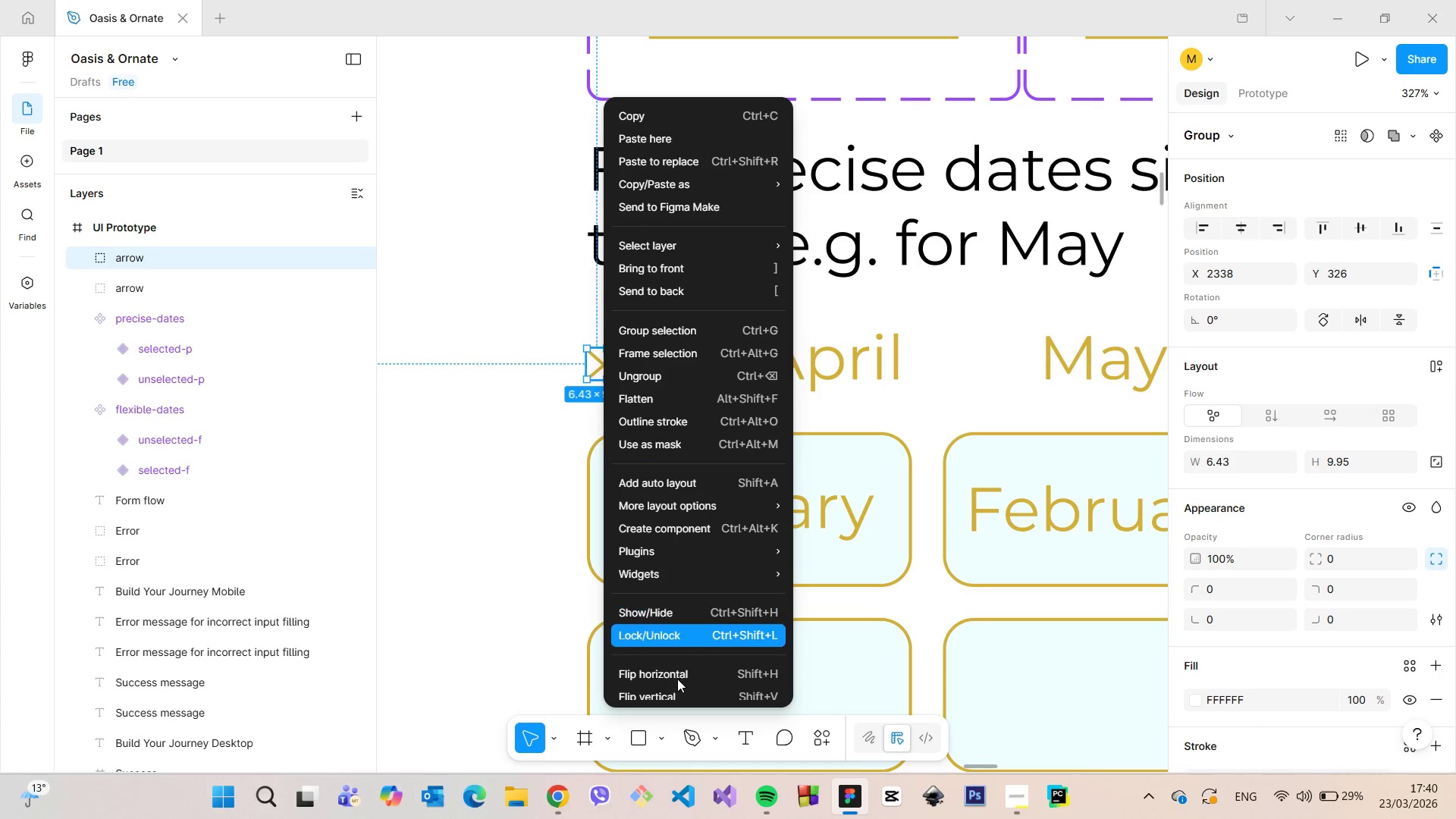 
left_click([679, 679])
 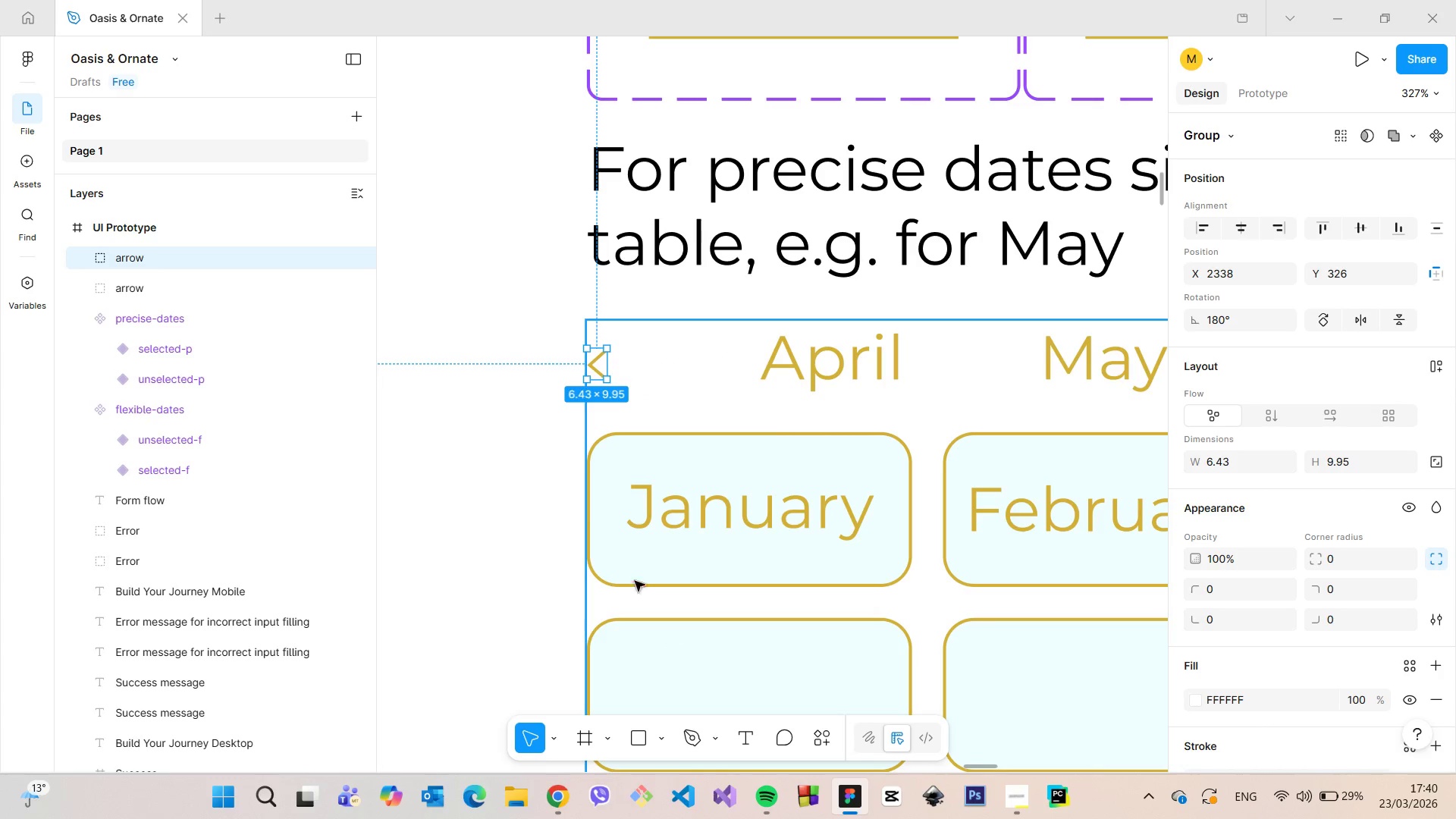 
scroll: coordinate [567, 497], scroll_direction: down, amount: 17.0
 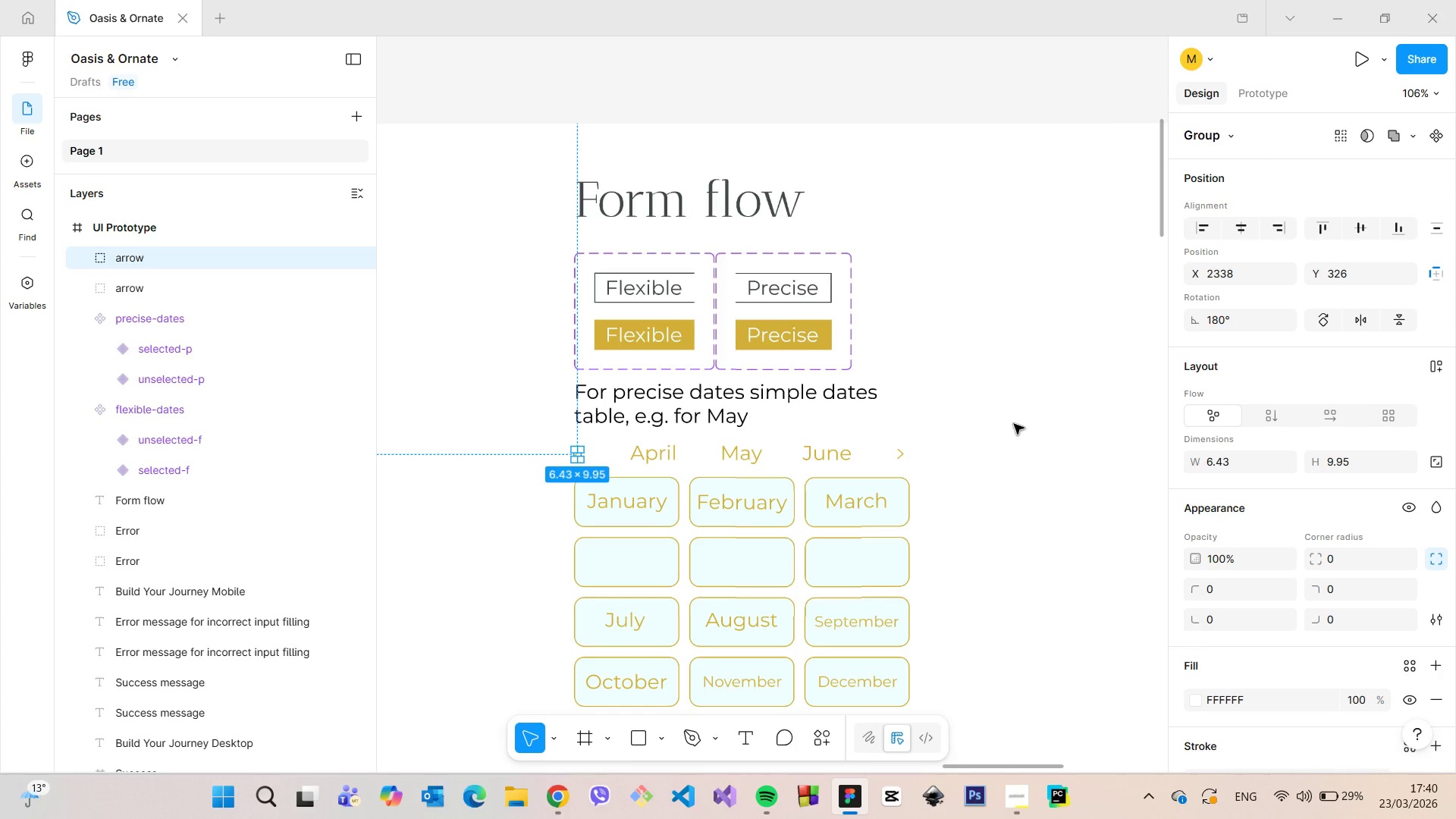 
left_click([1014, 420])
 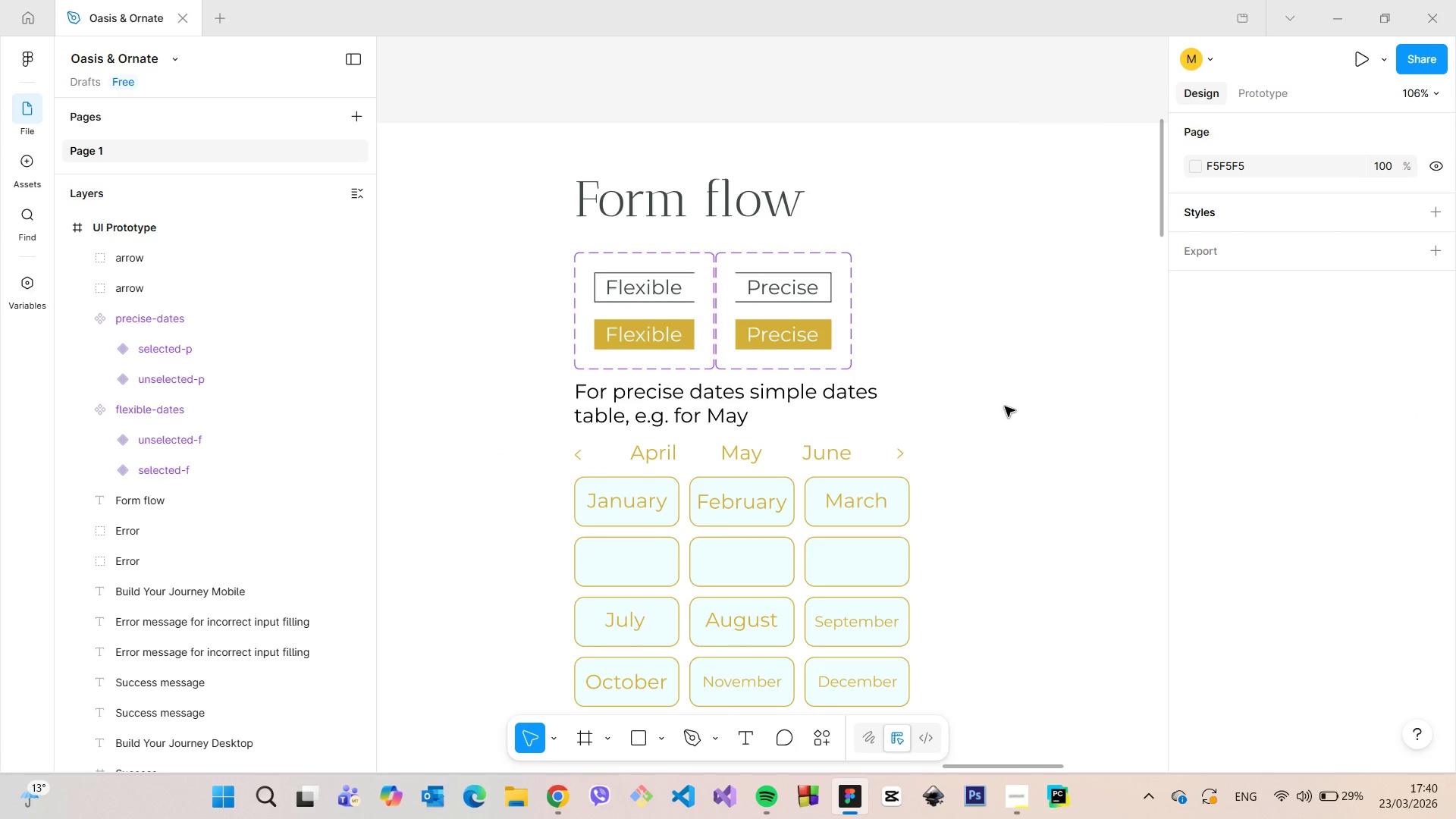 
wait(10.45)
 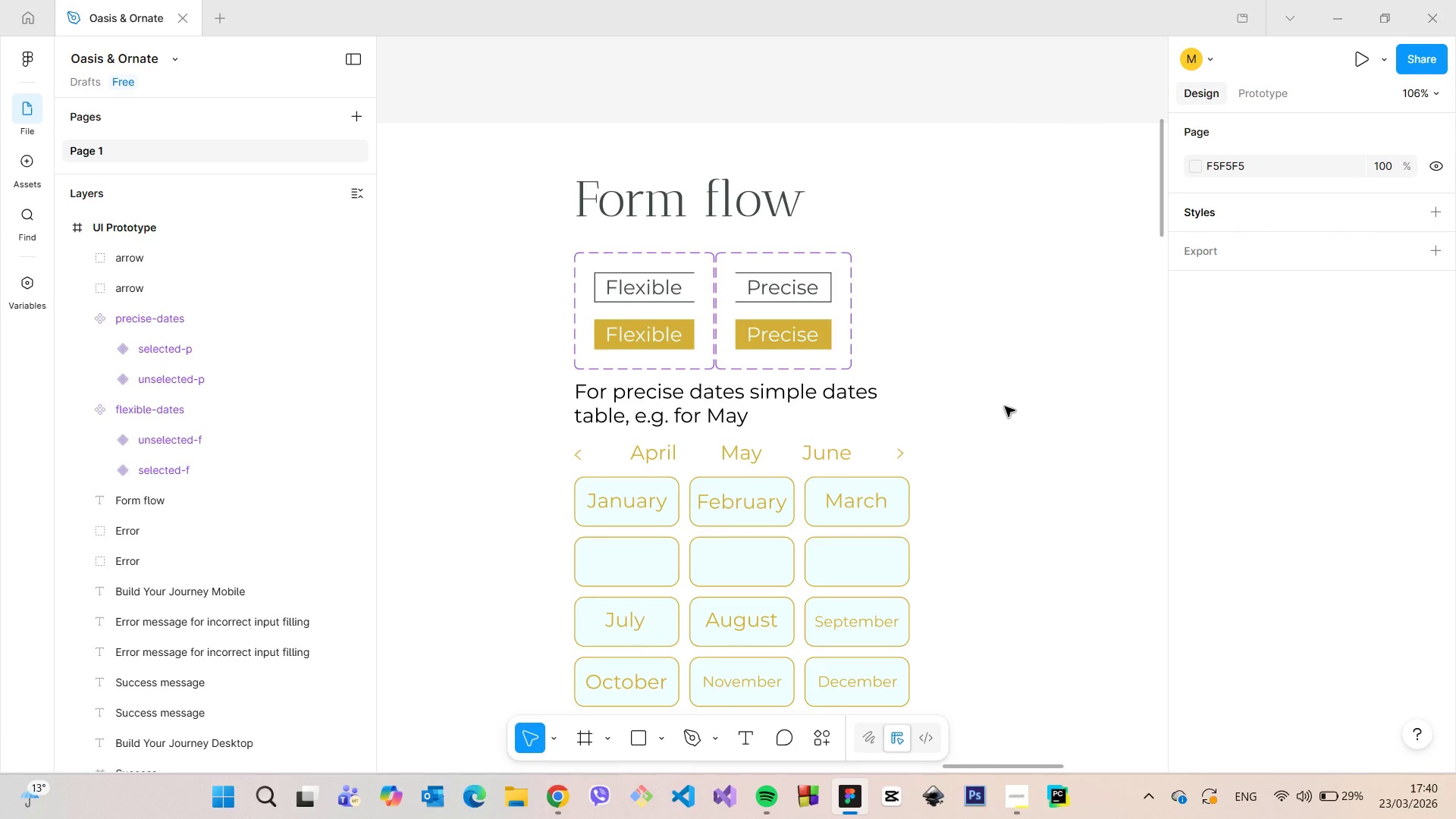 
double_click([667, 450])
 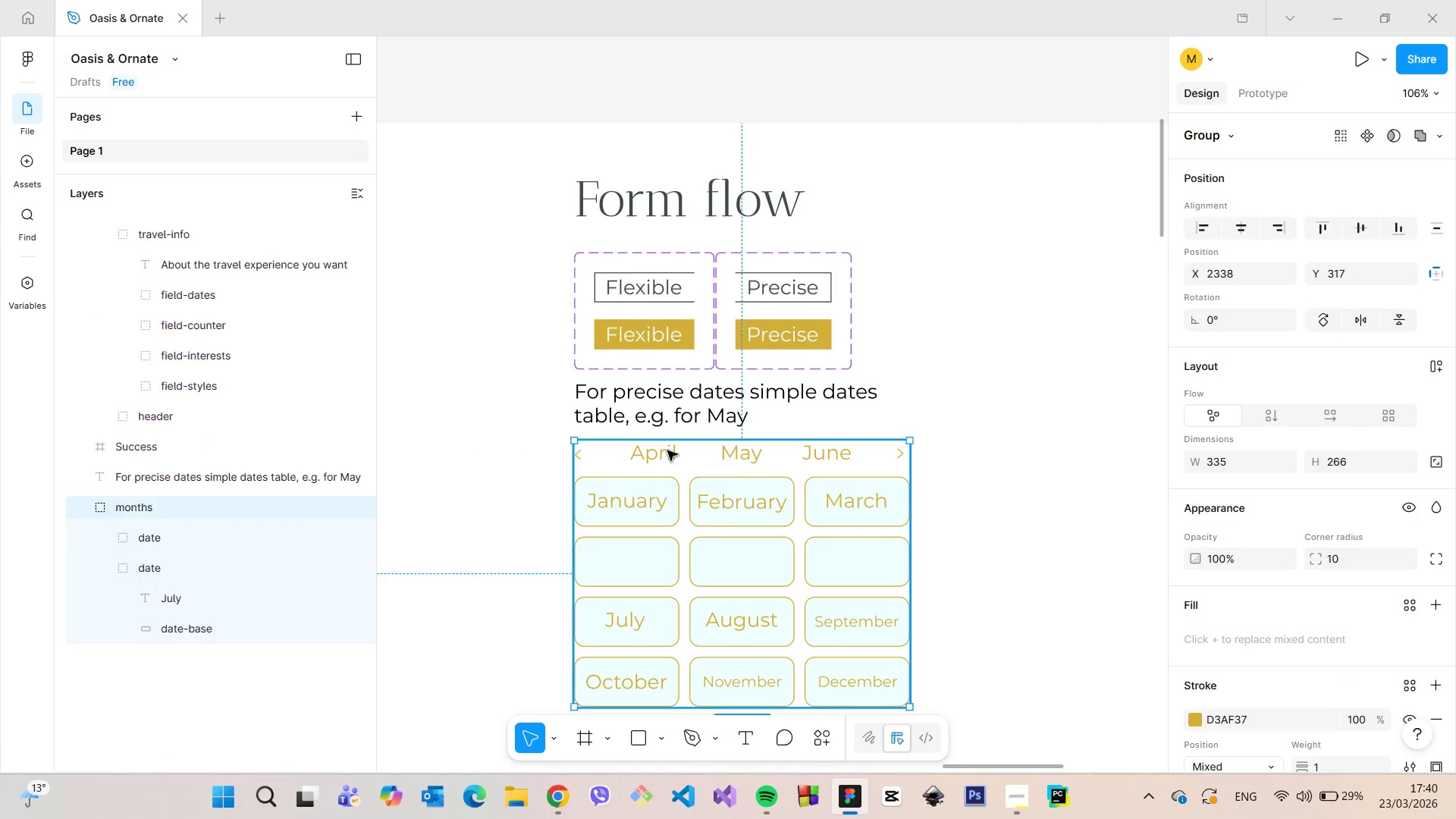 
triple_click([667, 450])
 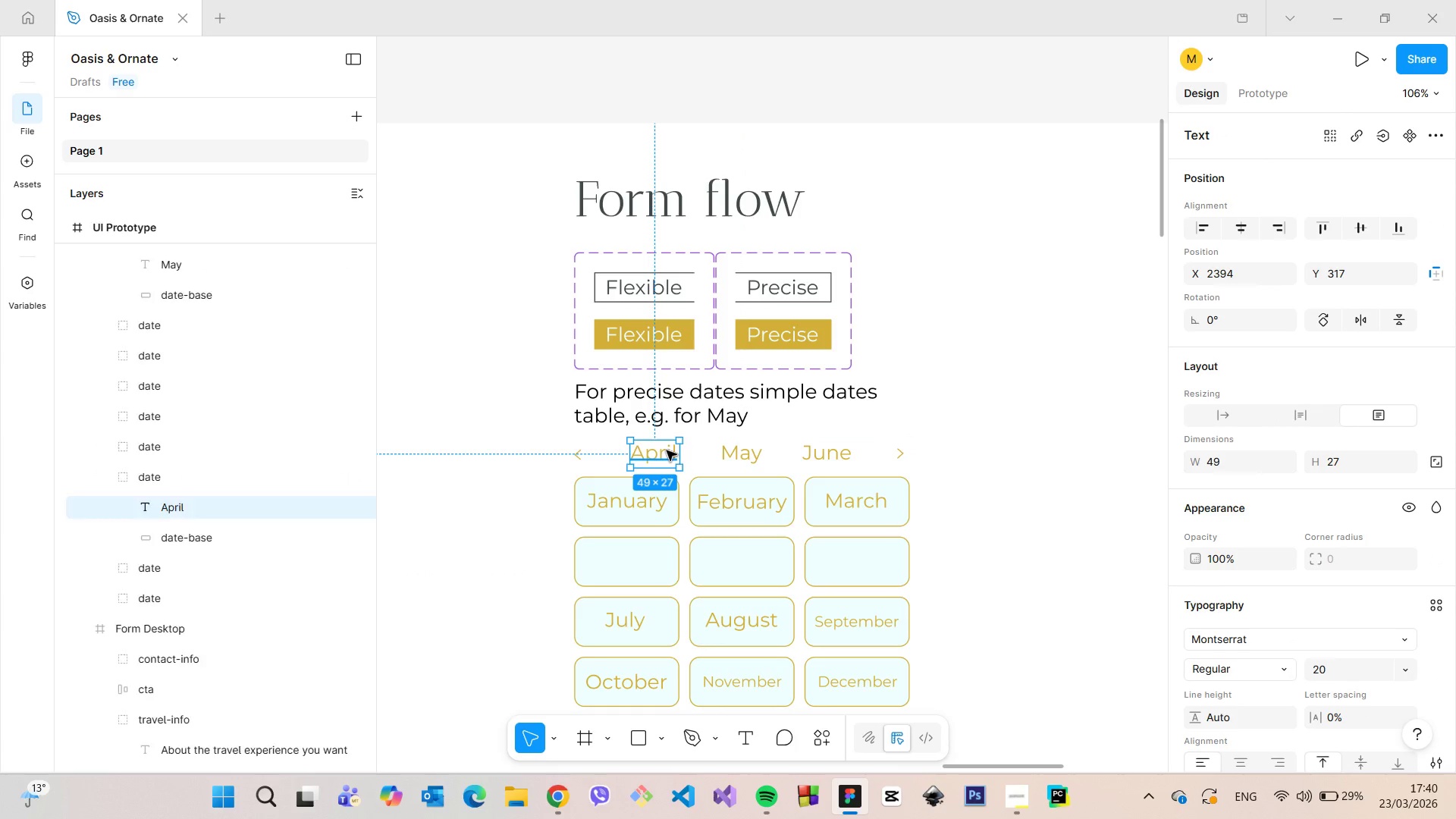 
double_click([667, 450])
 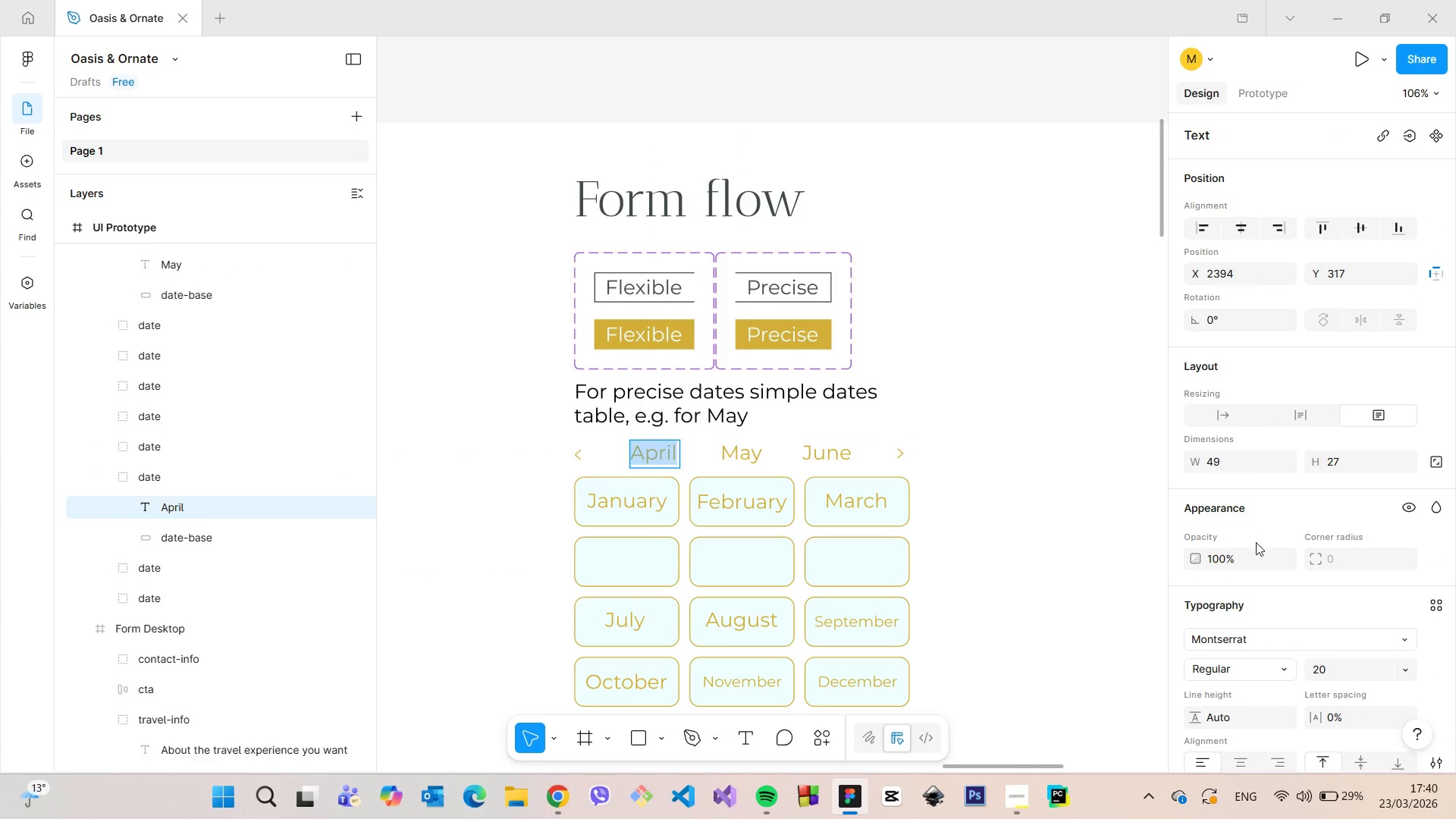 
scroll: coordinate [1282, 541], scroll_direction: down, amount: 3.0
 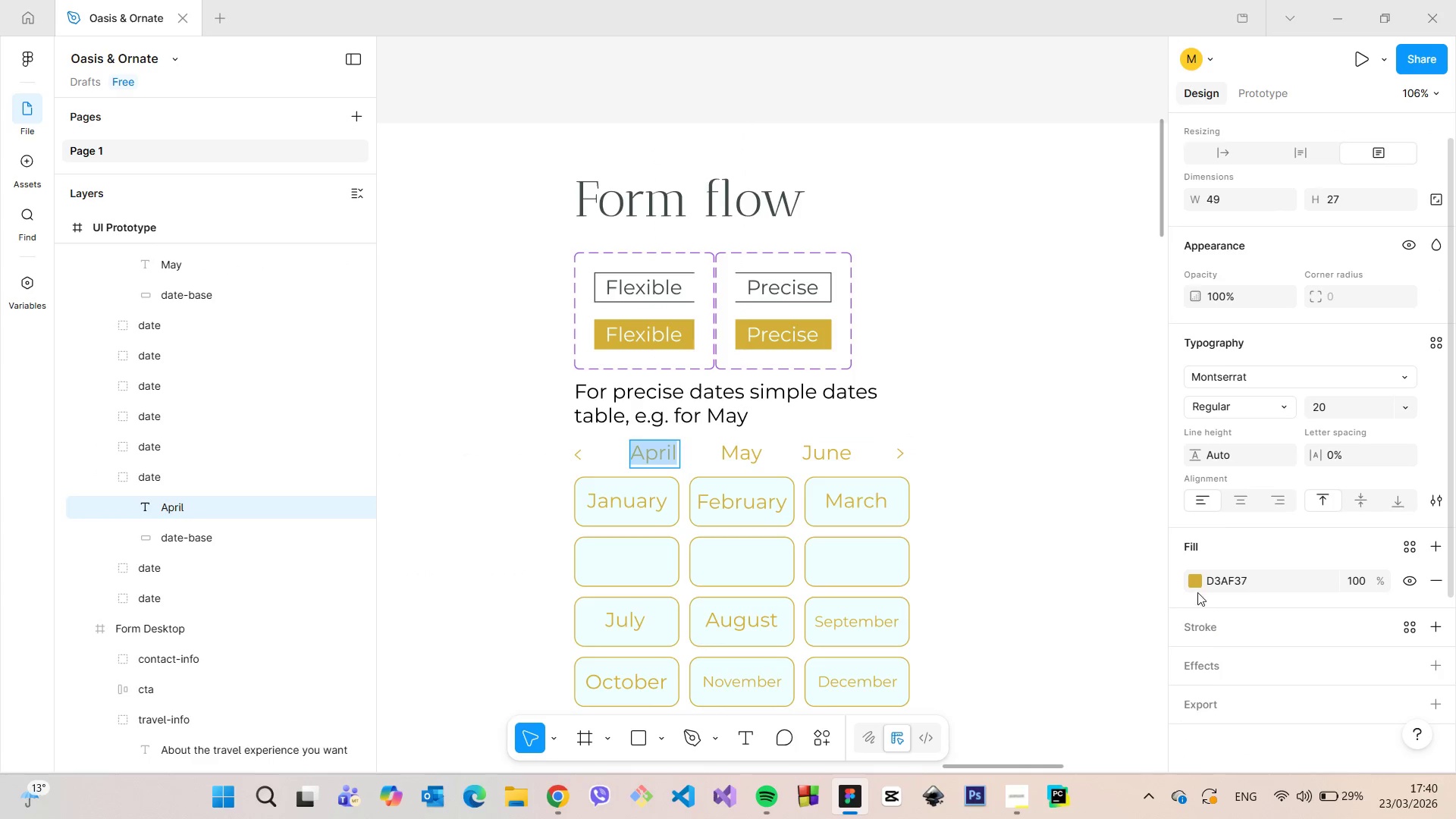 
left_click([1195, 579])
 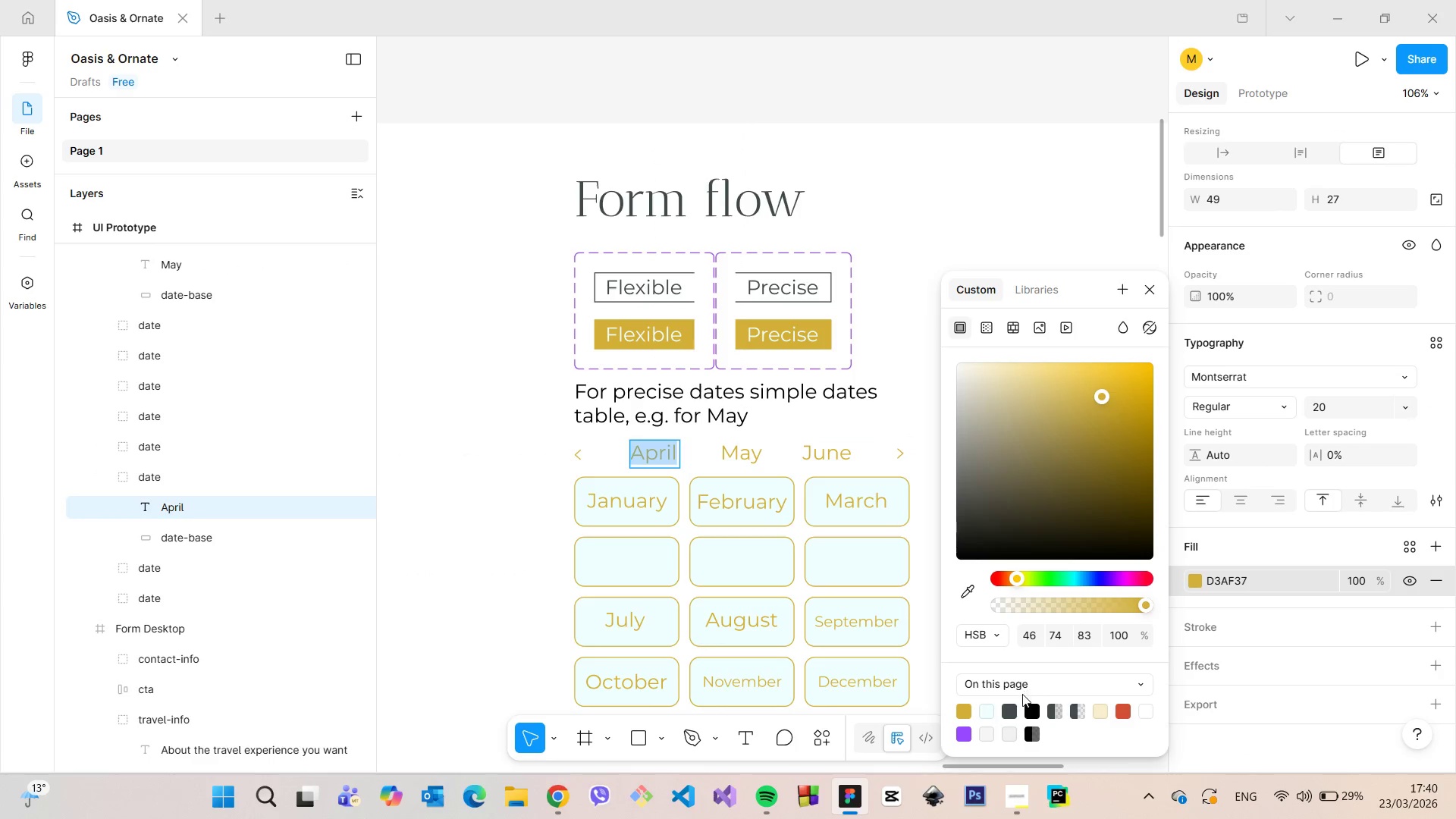 
left_click([1012, 711])
 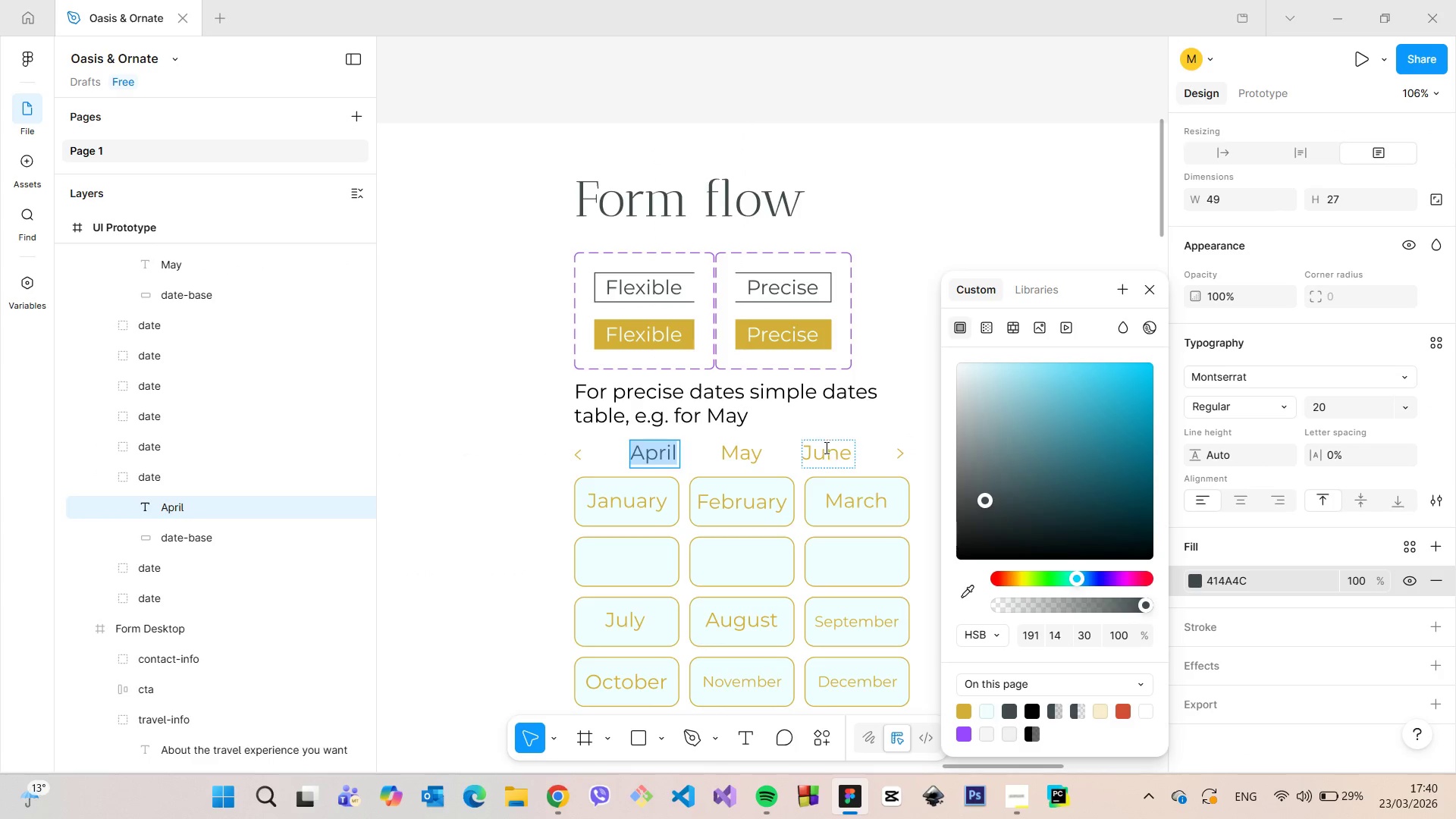 
double_click([825, 449])
 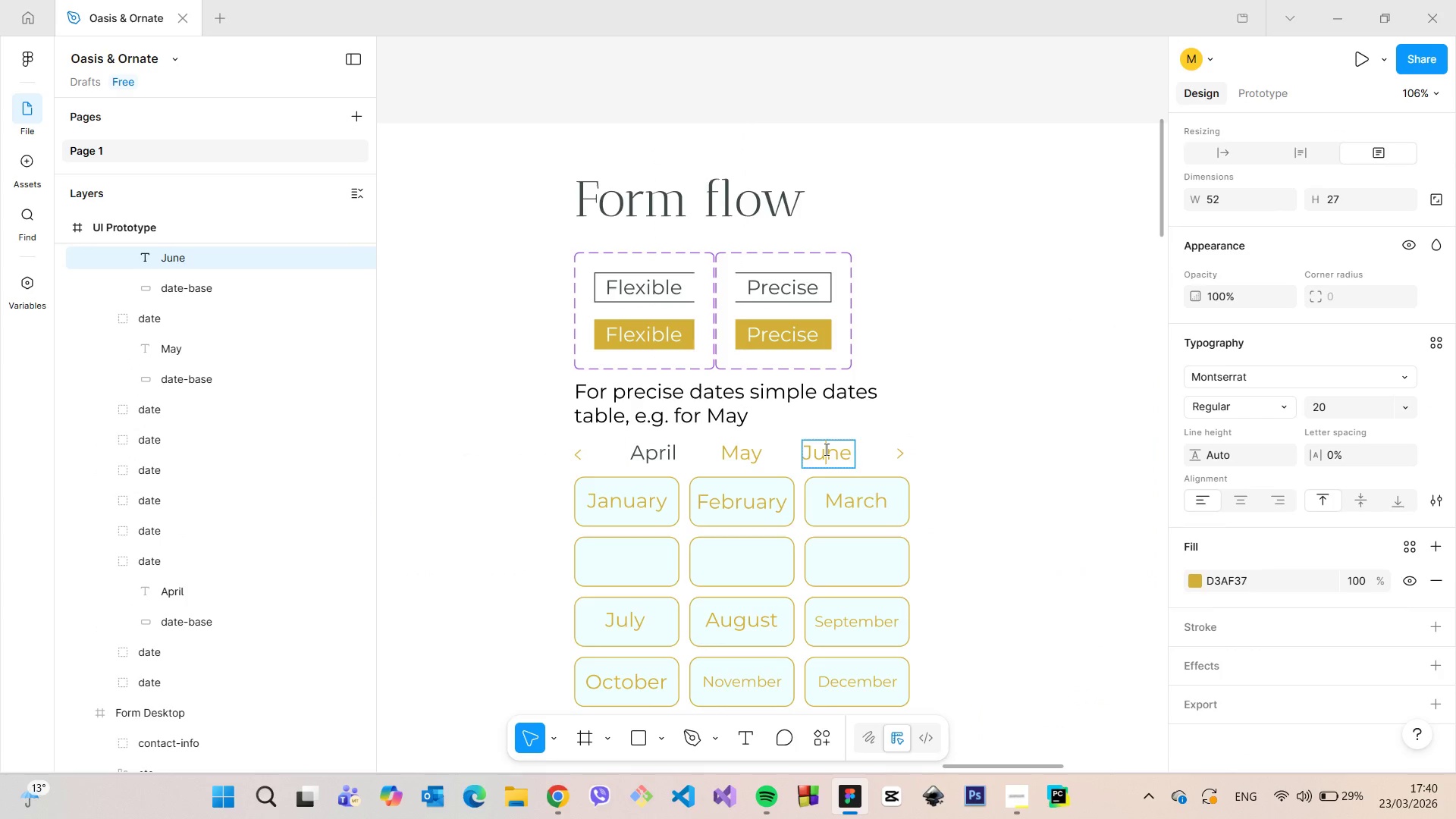 
triple_click([825, 449])
 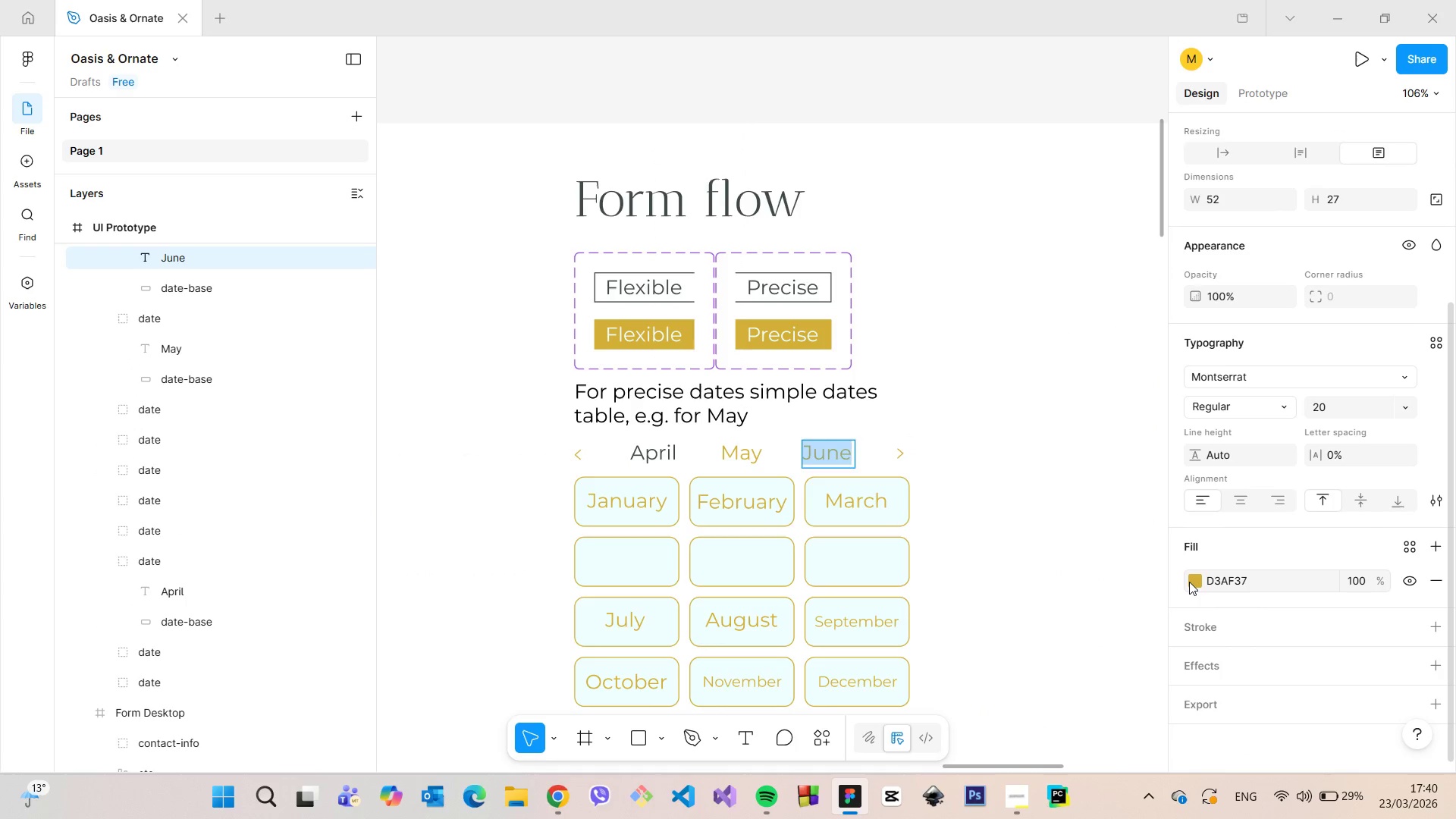 
left_click([1189, 582])
 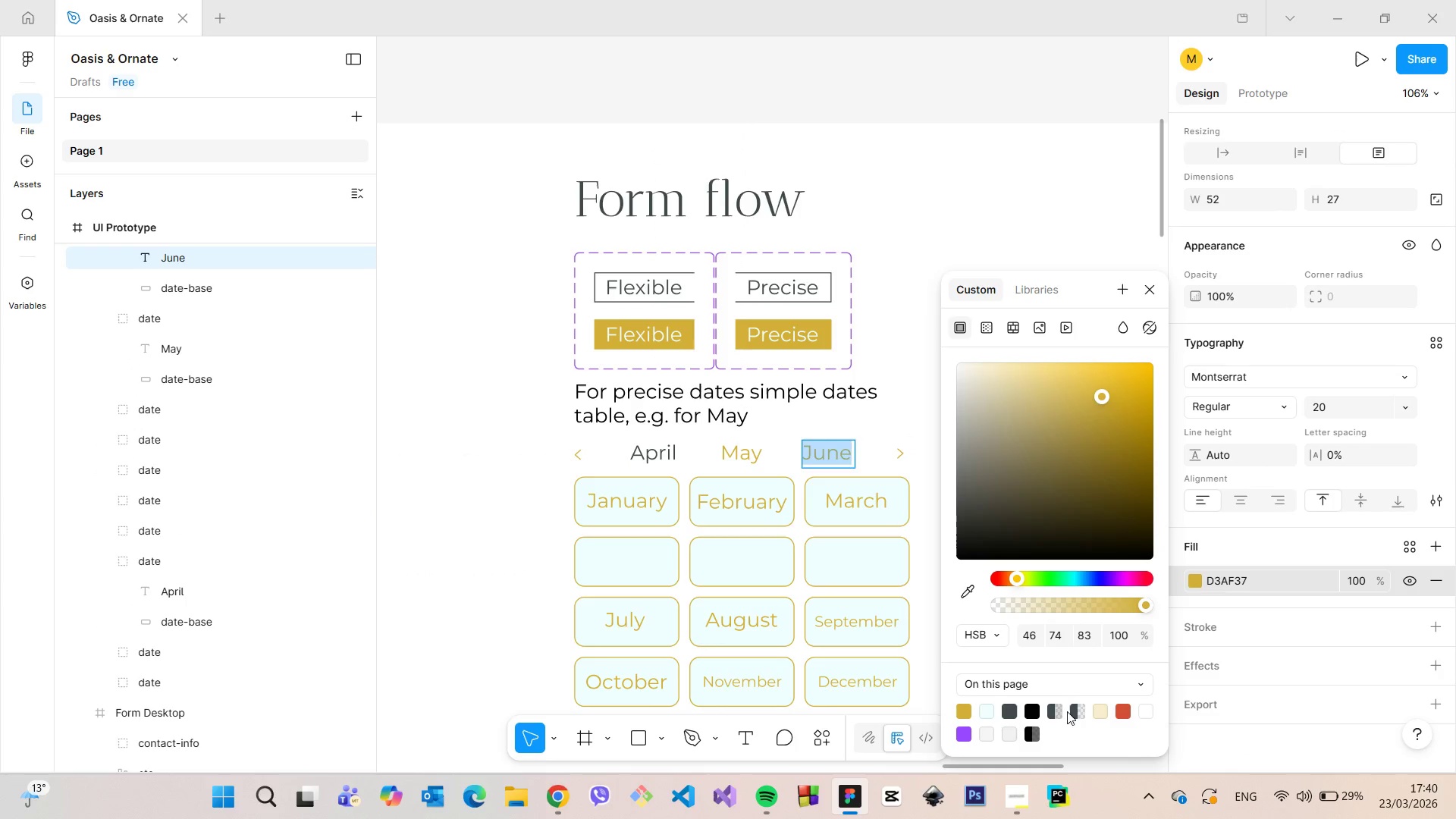 
left_click([1056, 714])
 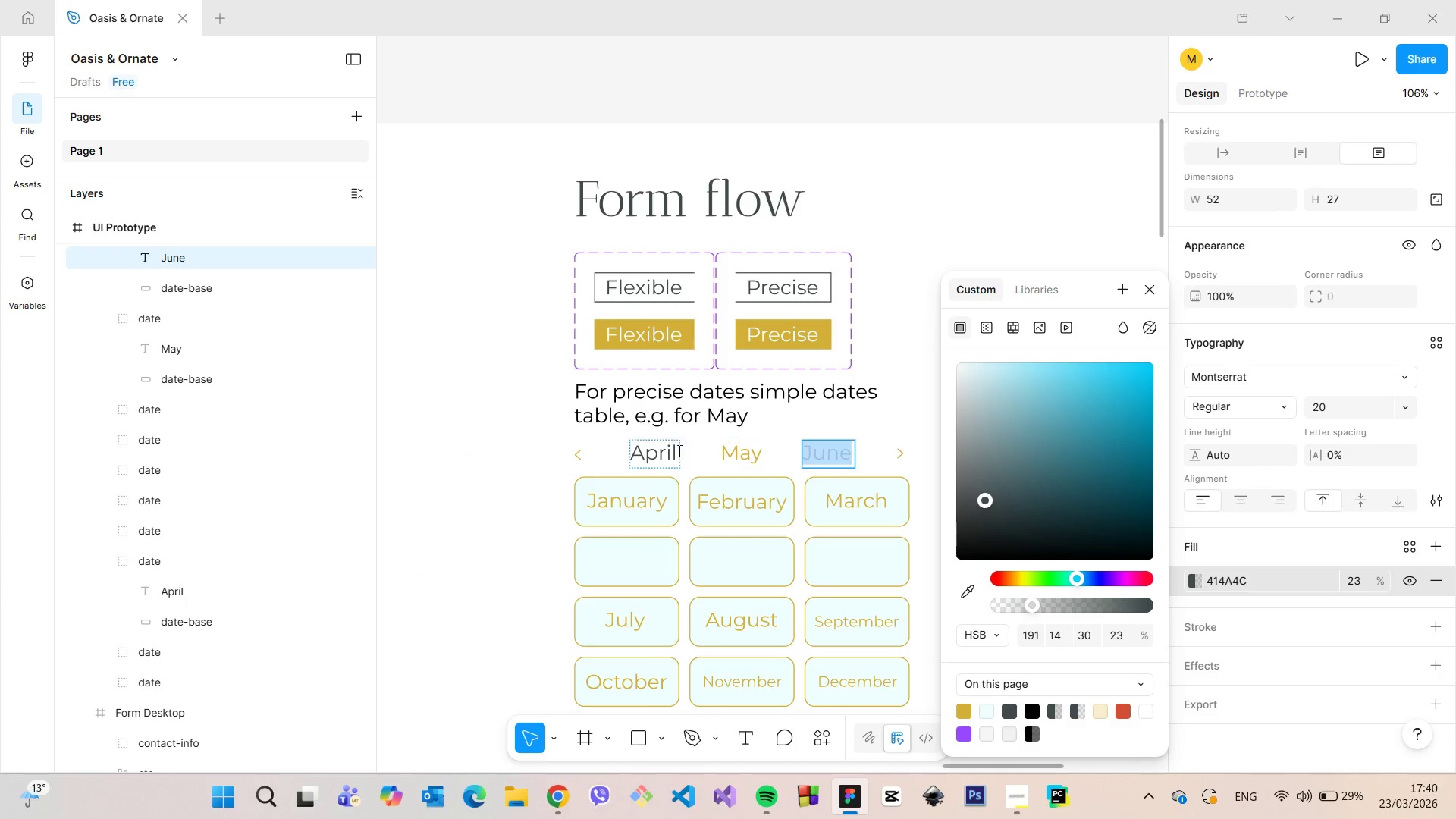 
double_click([660, 451])
 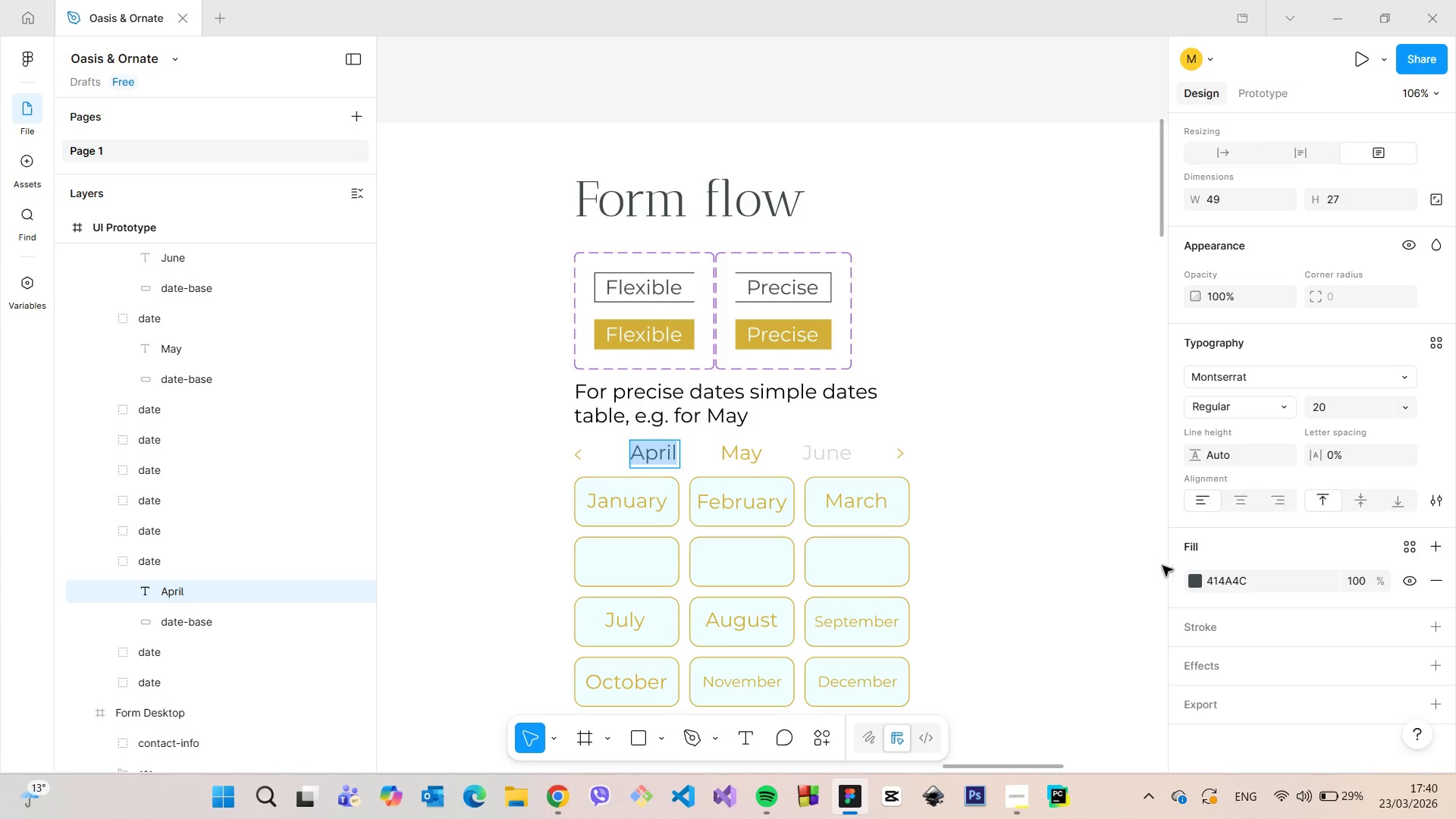 
left_click([1193, 577])
 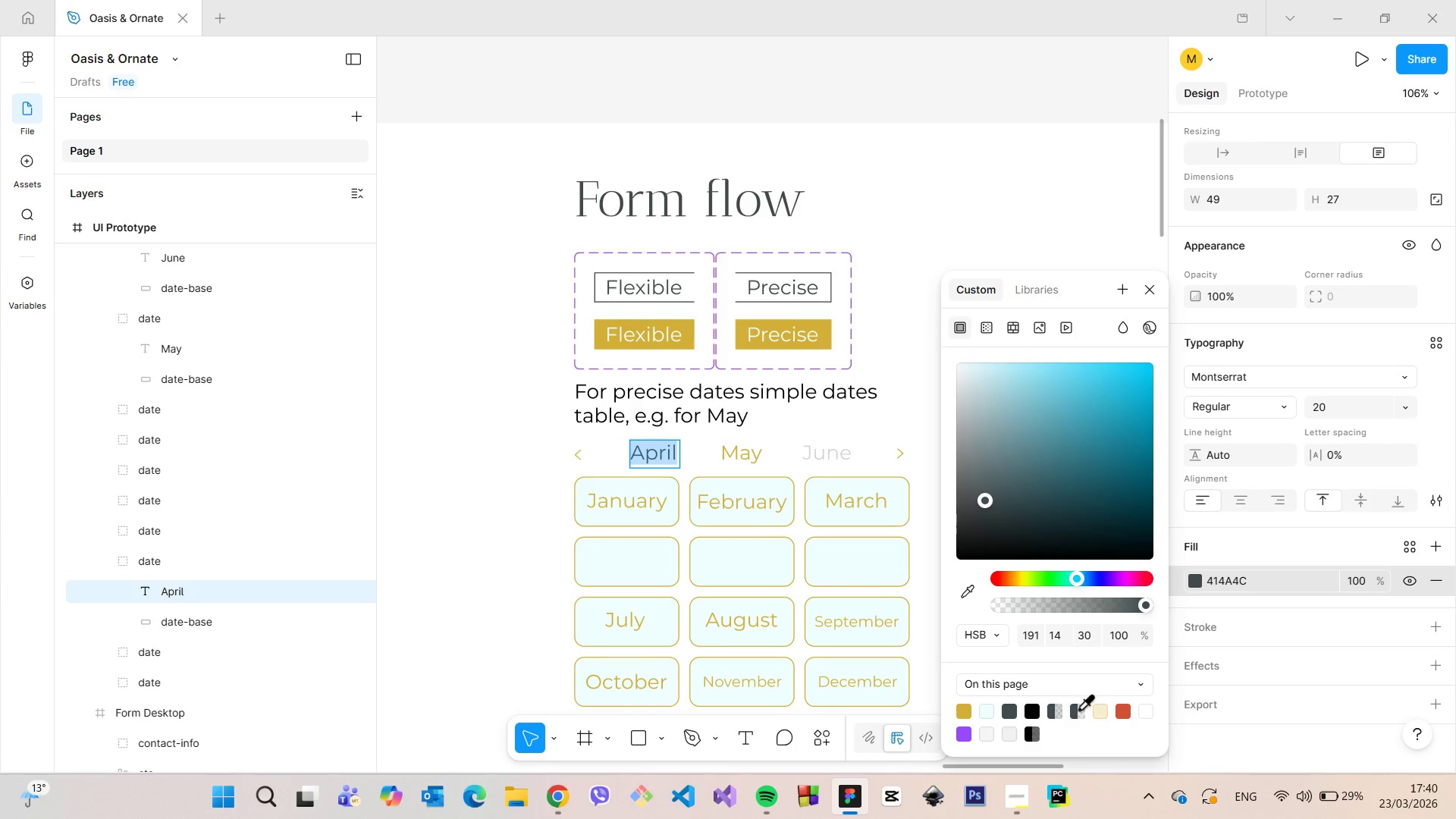 
left_click([1078, 708])
 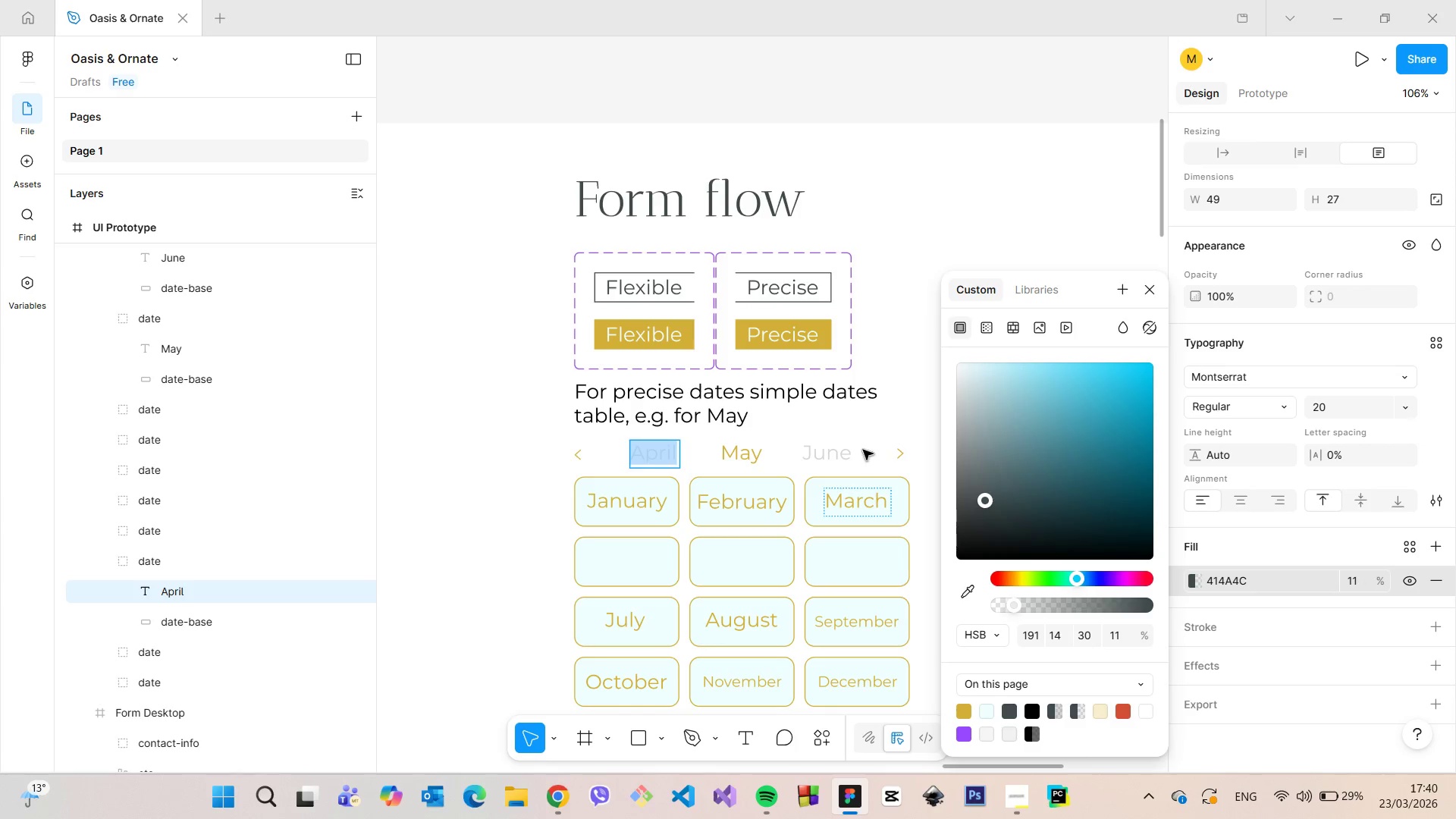 
left_click([851, 450])
 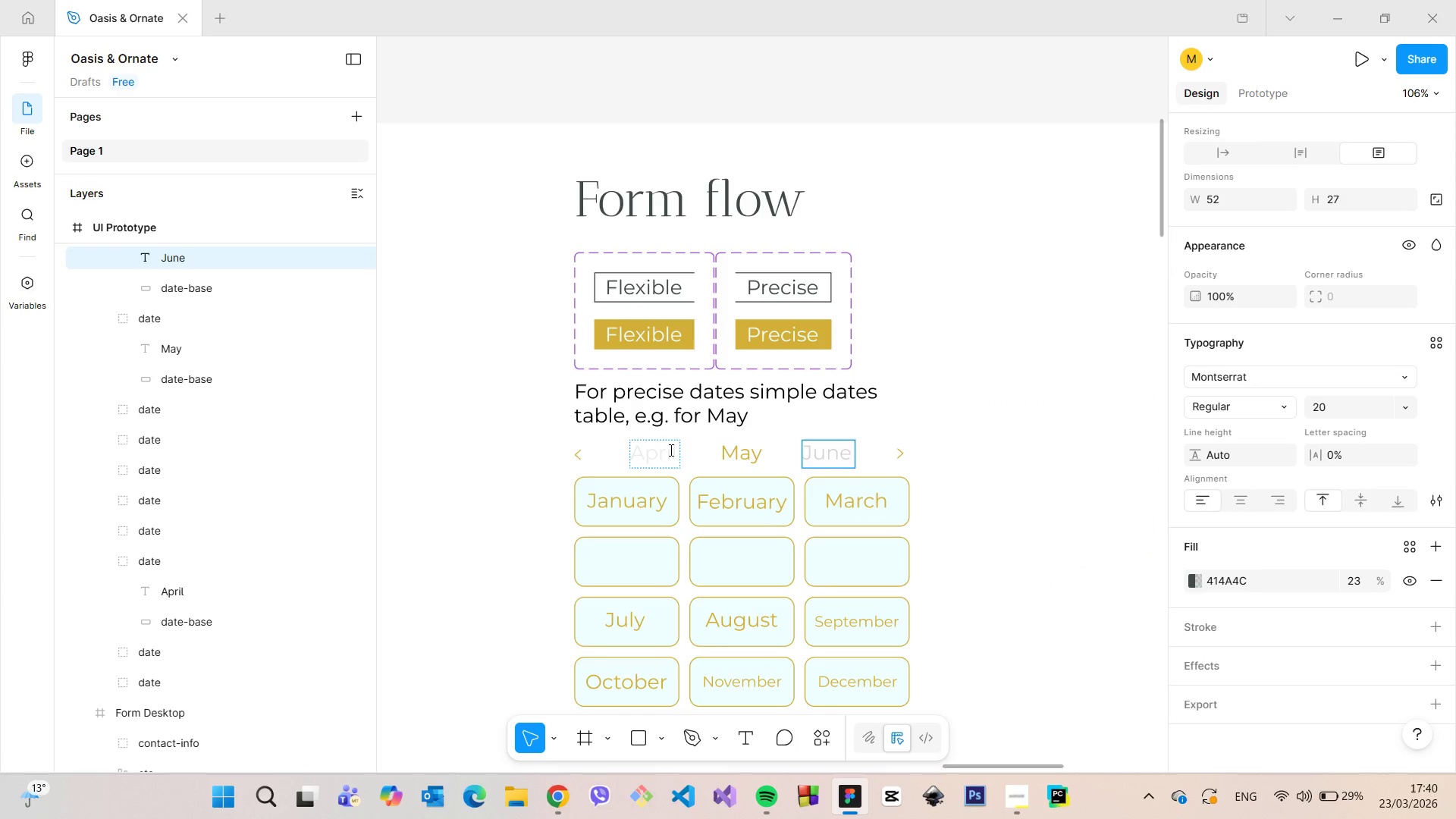 
left_click([666, 457])
 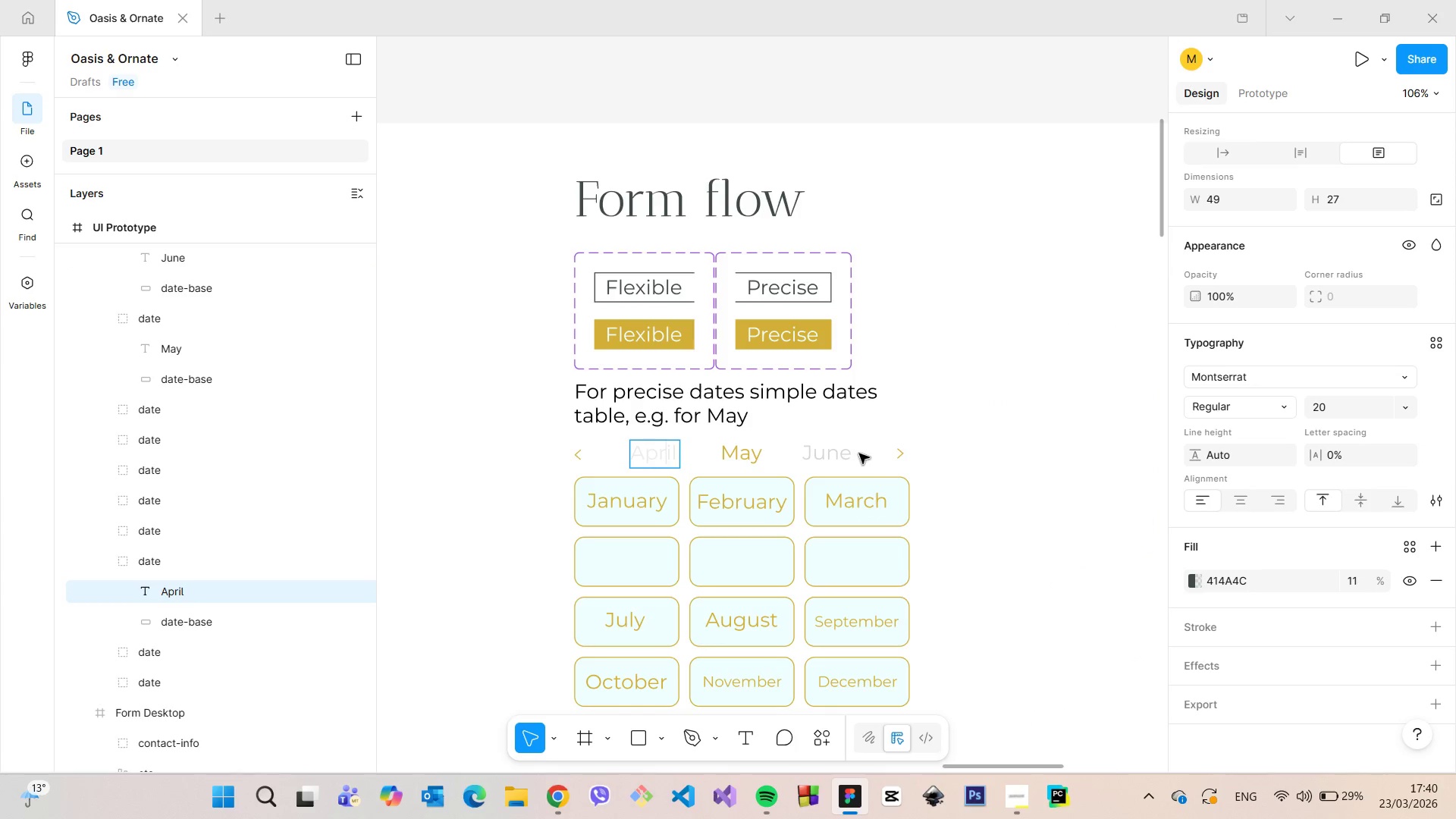 
left_click([827, 455])
 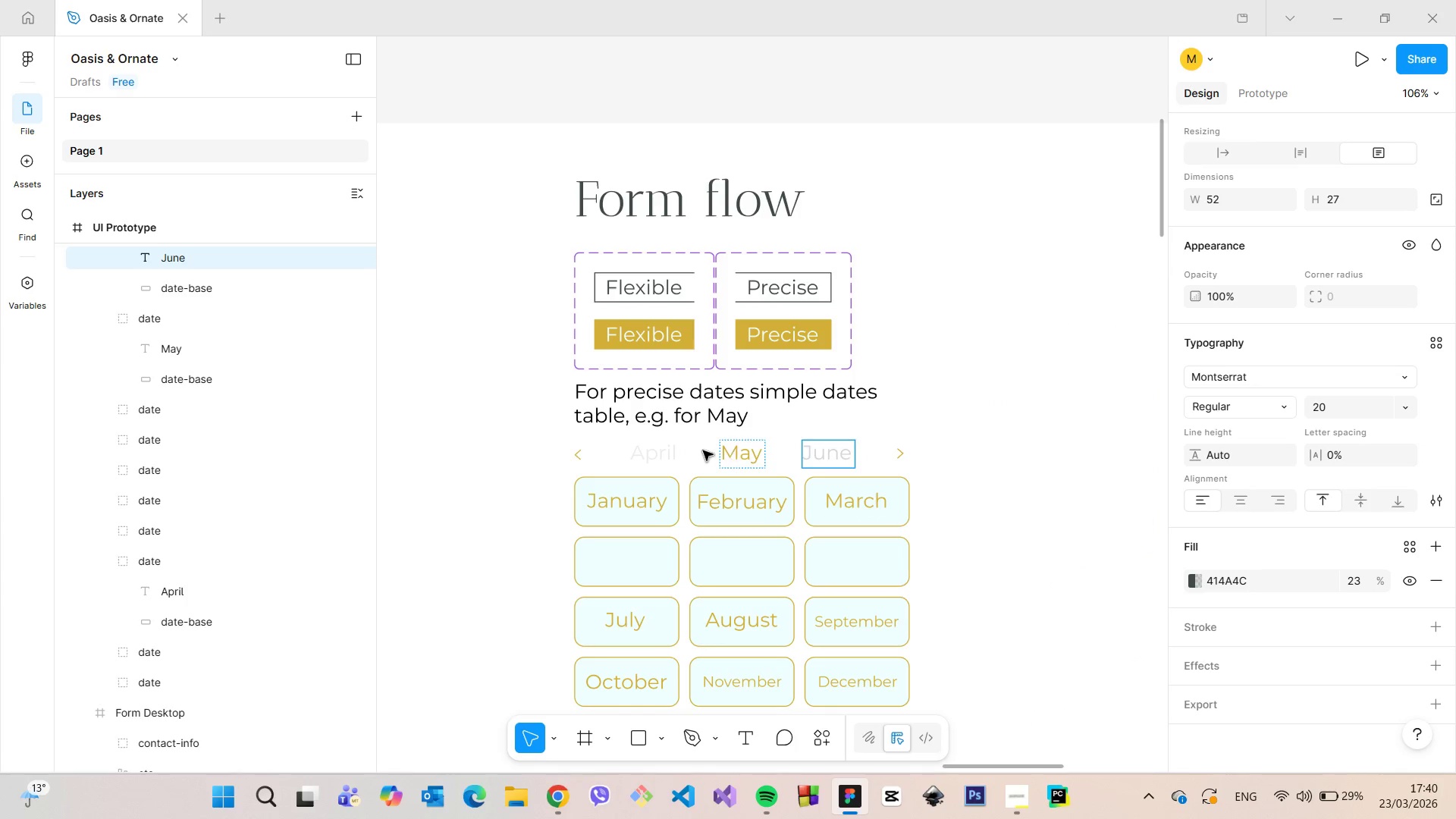 
left_click_drag(start_coordinate=[678, 457], to_coordinate=[673, 459])
 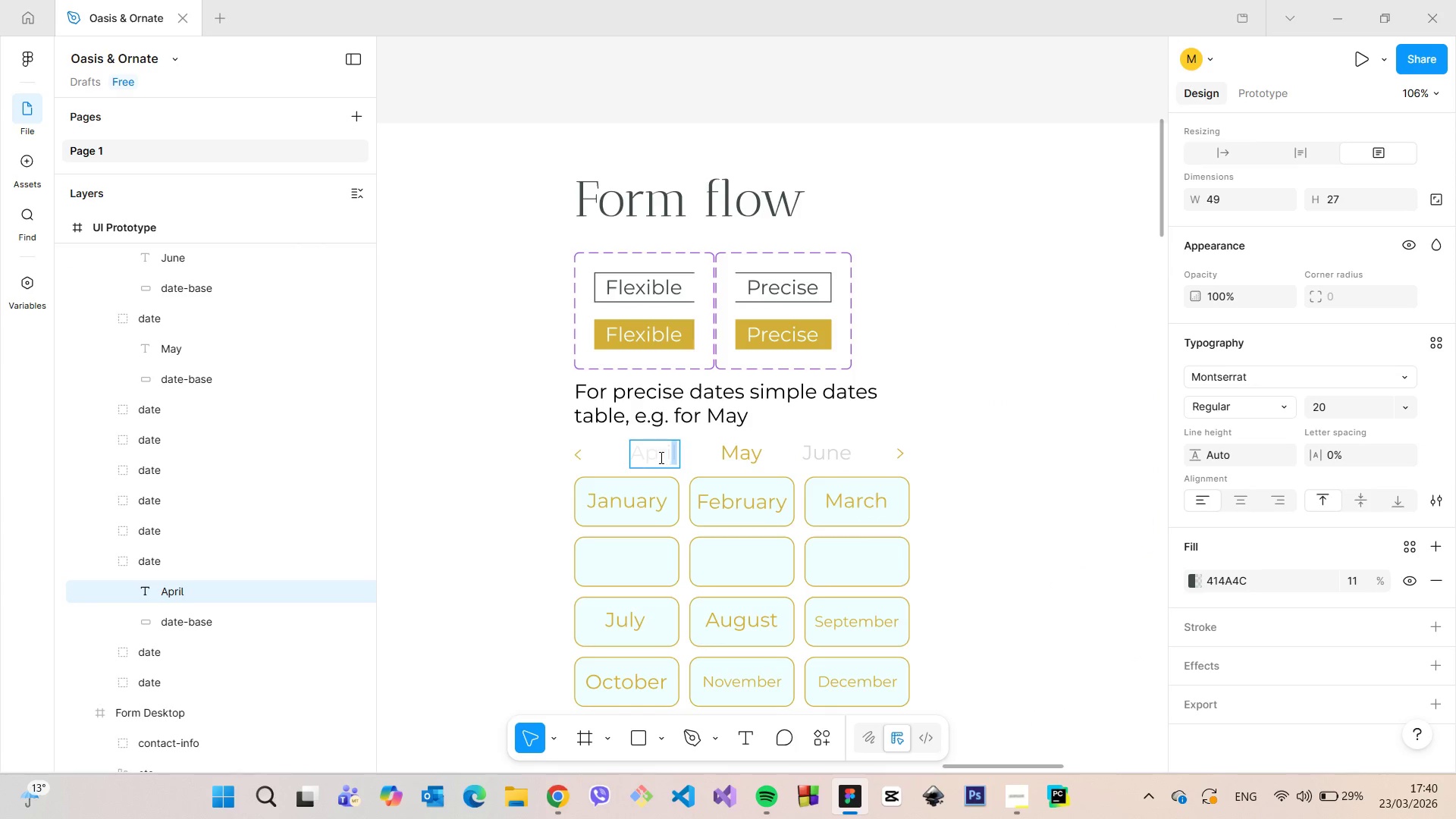 
double_click([659, 457])
 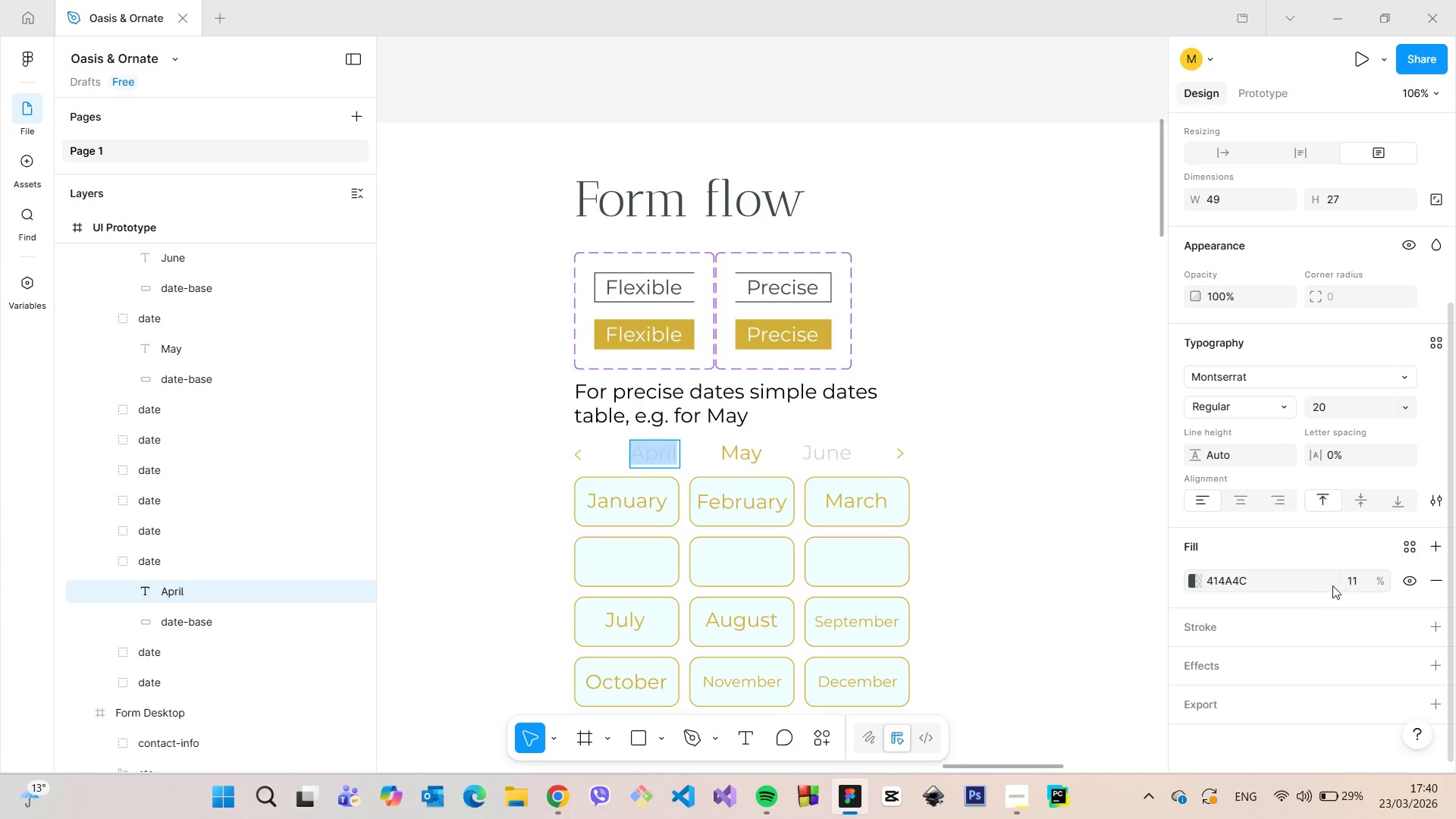 
left_click([1353, 580])
 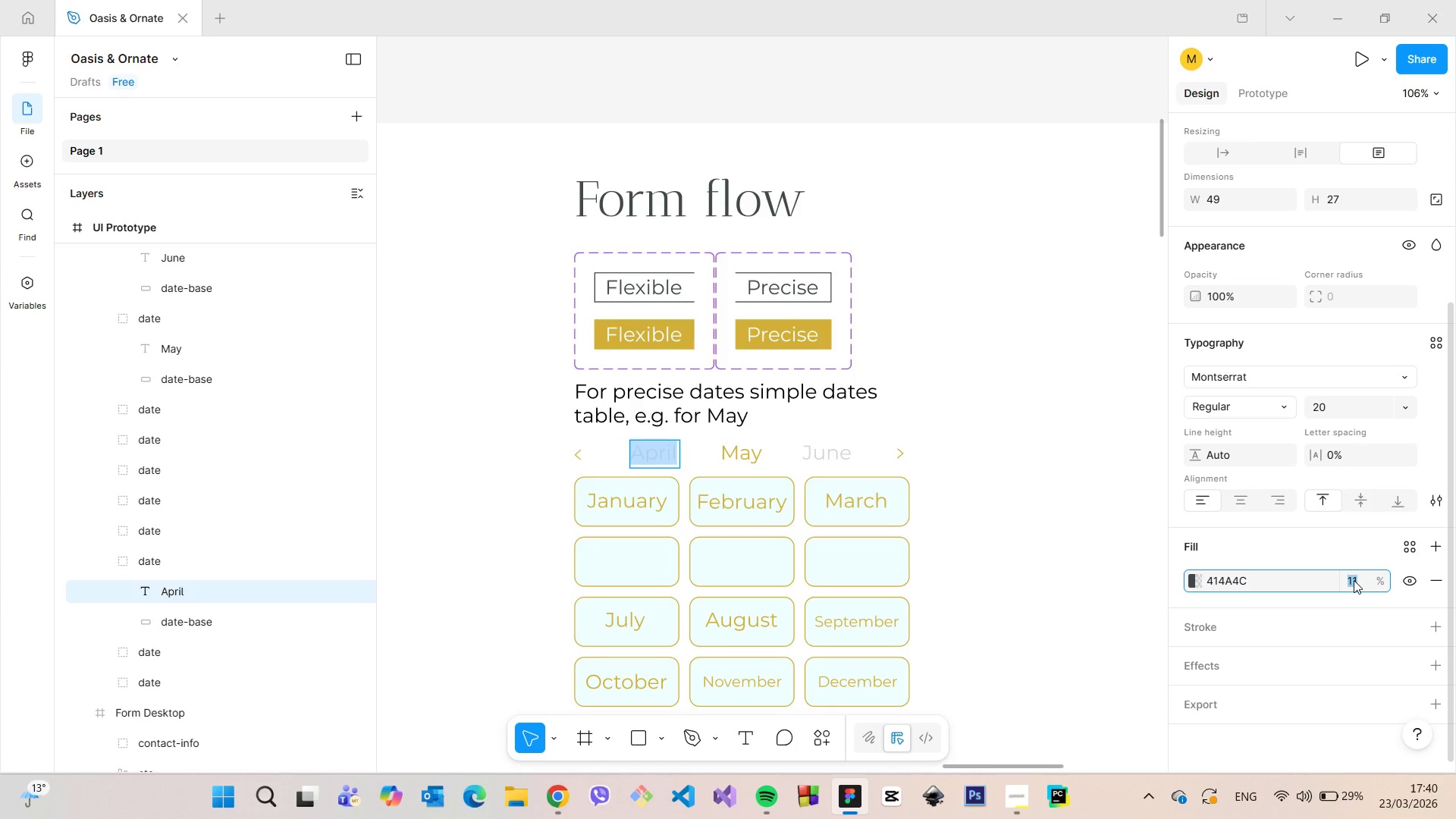 
type(23)
 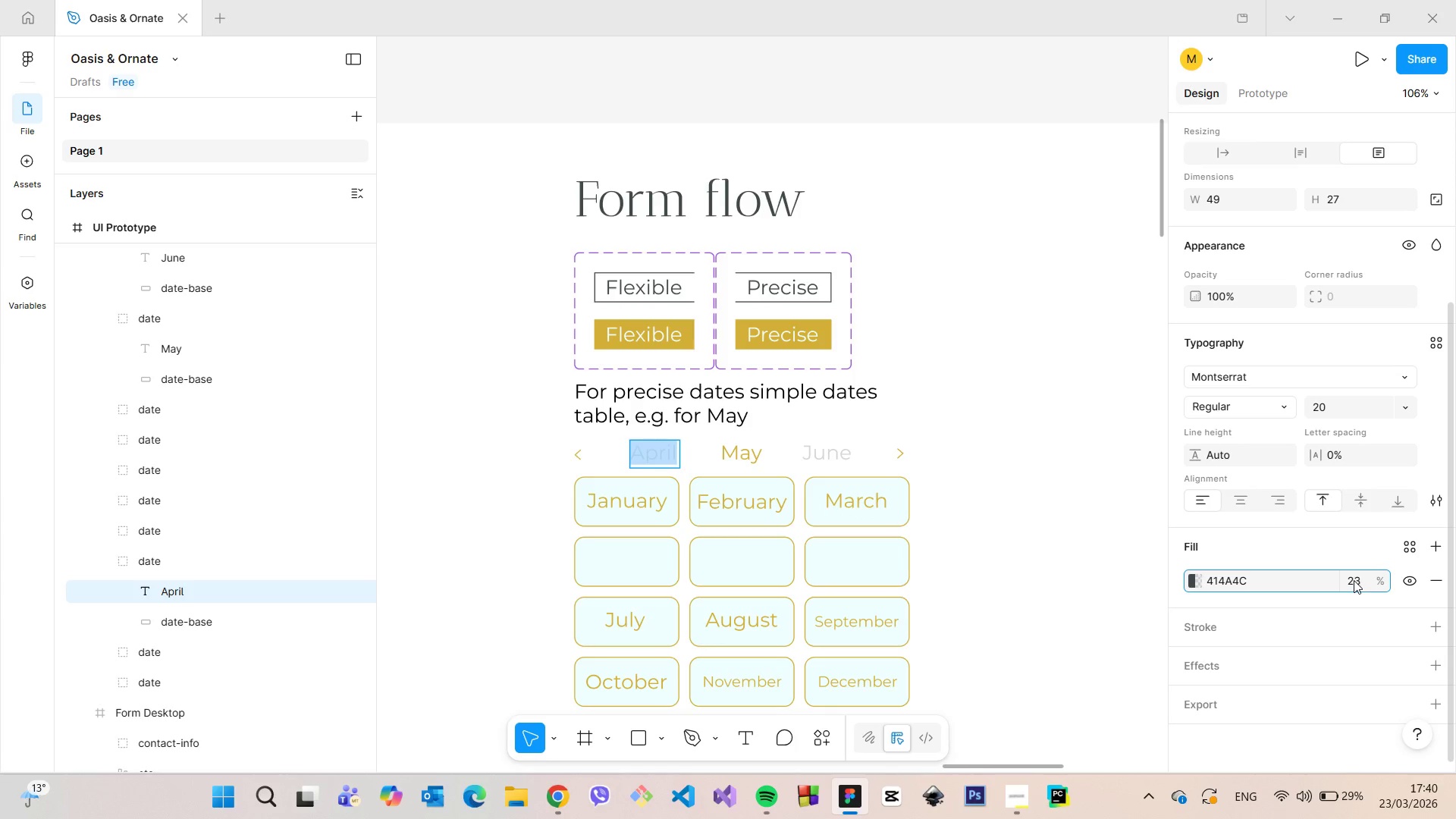 
key(Enter)
 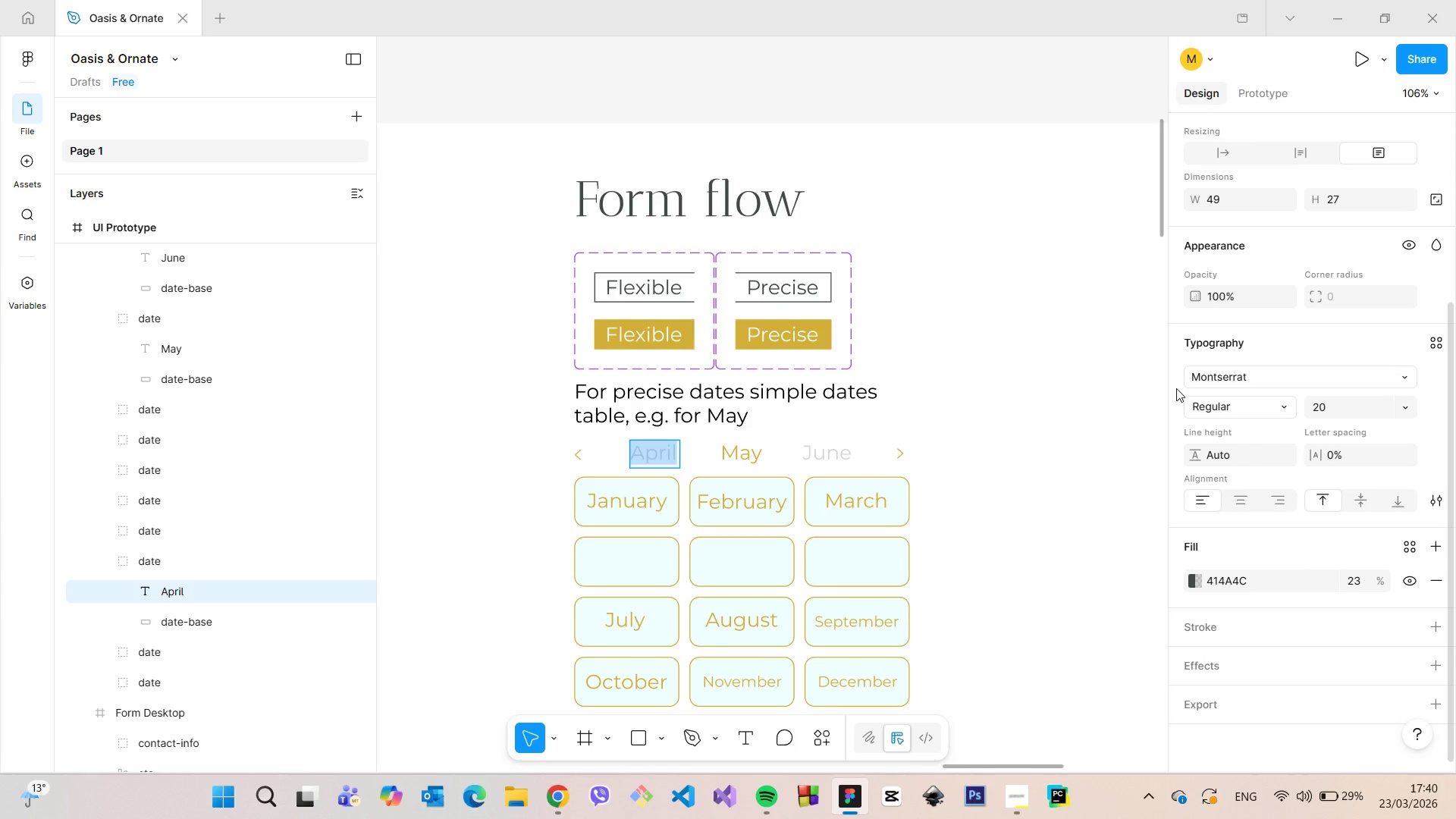 
wait(8.53)
 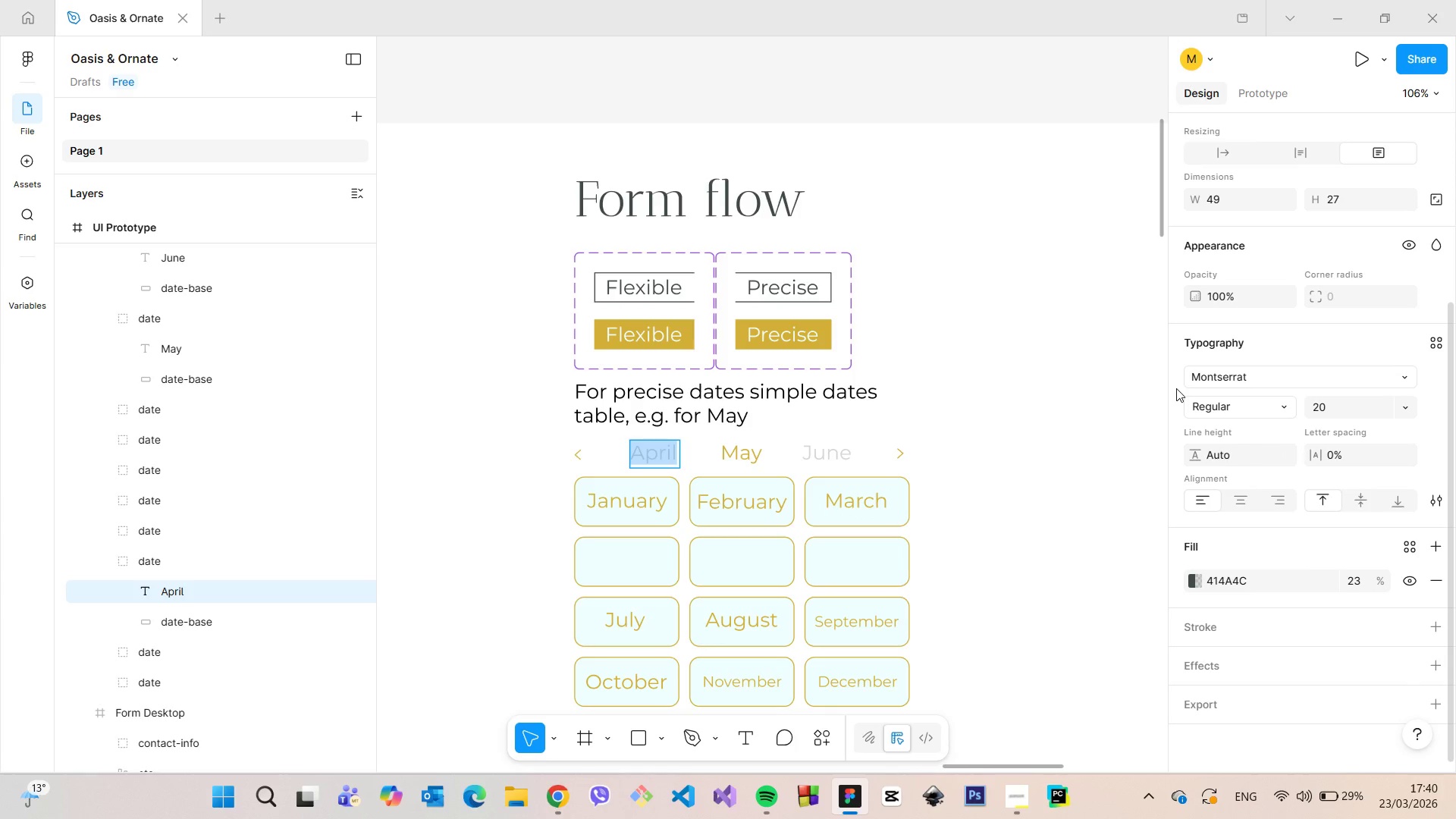 
left_click([997, 413])
 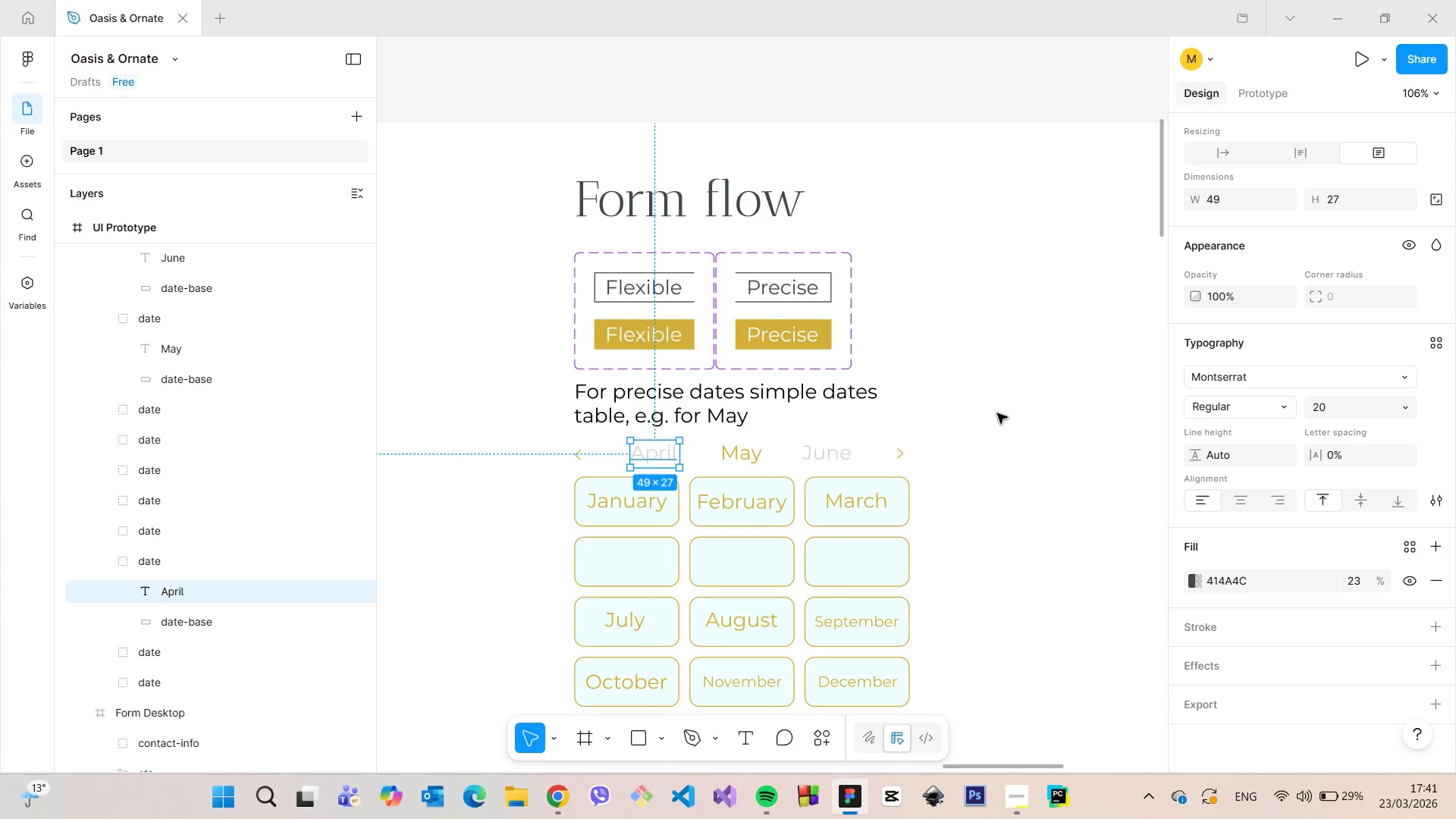 
left_click([997, 413])
 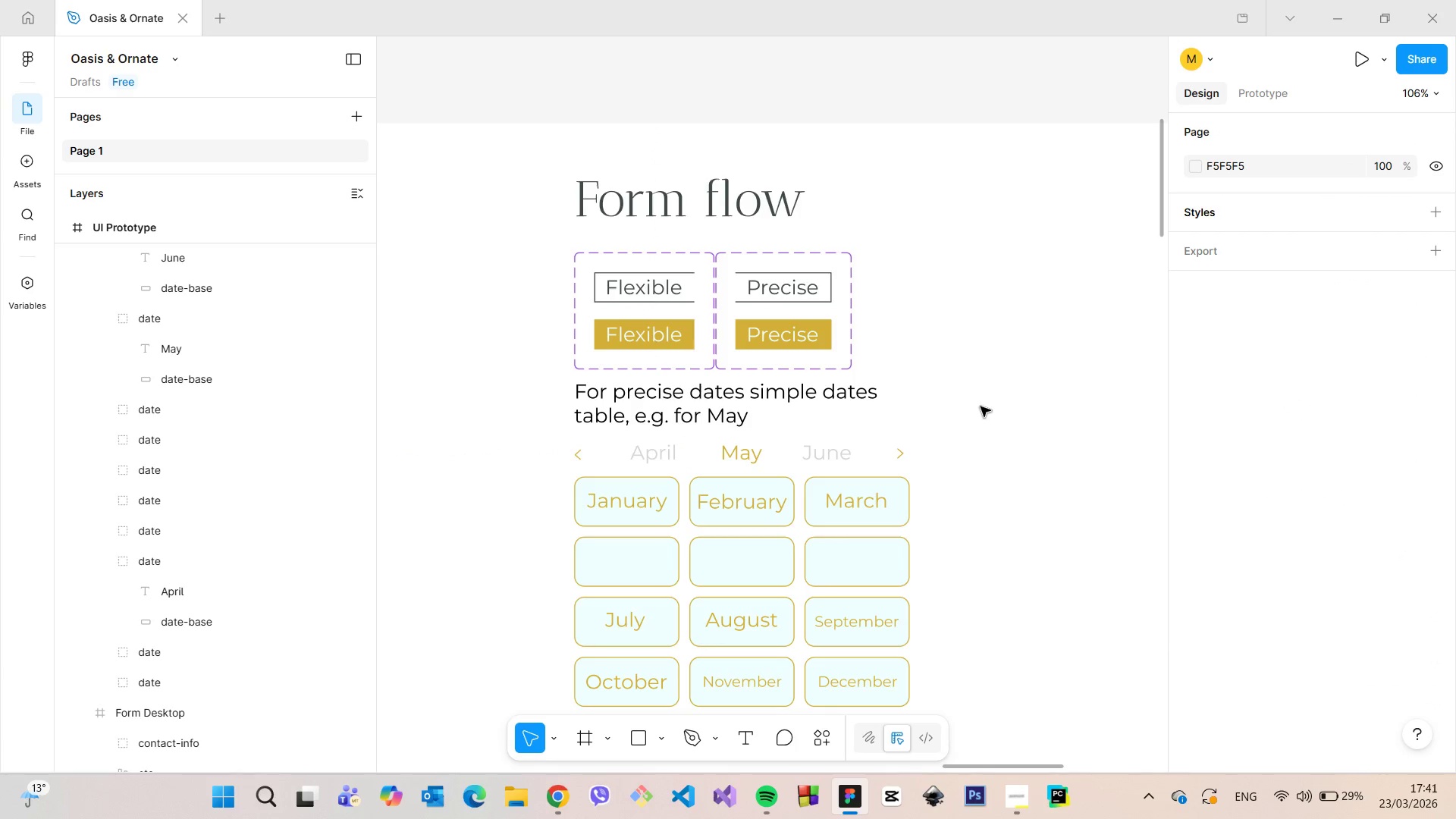 
scroll: coordinate [977, 409], scroll_direction: down, amount: 4.0
 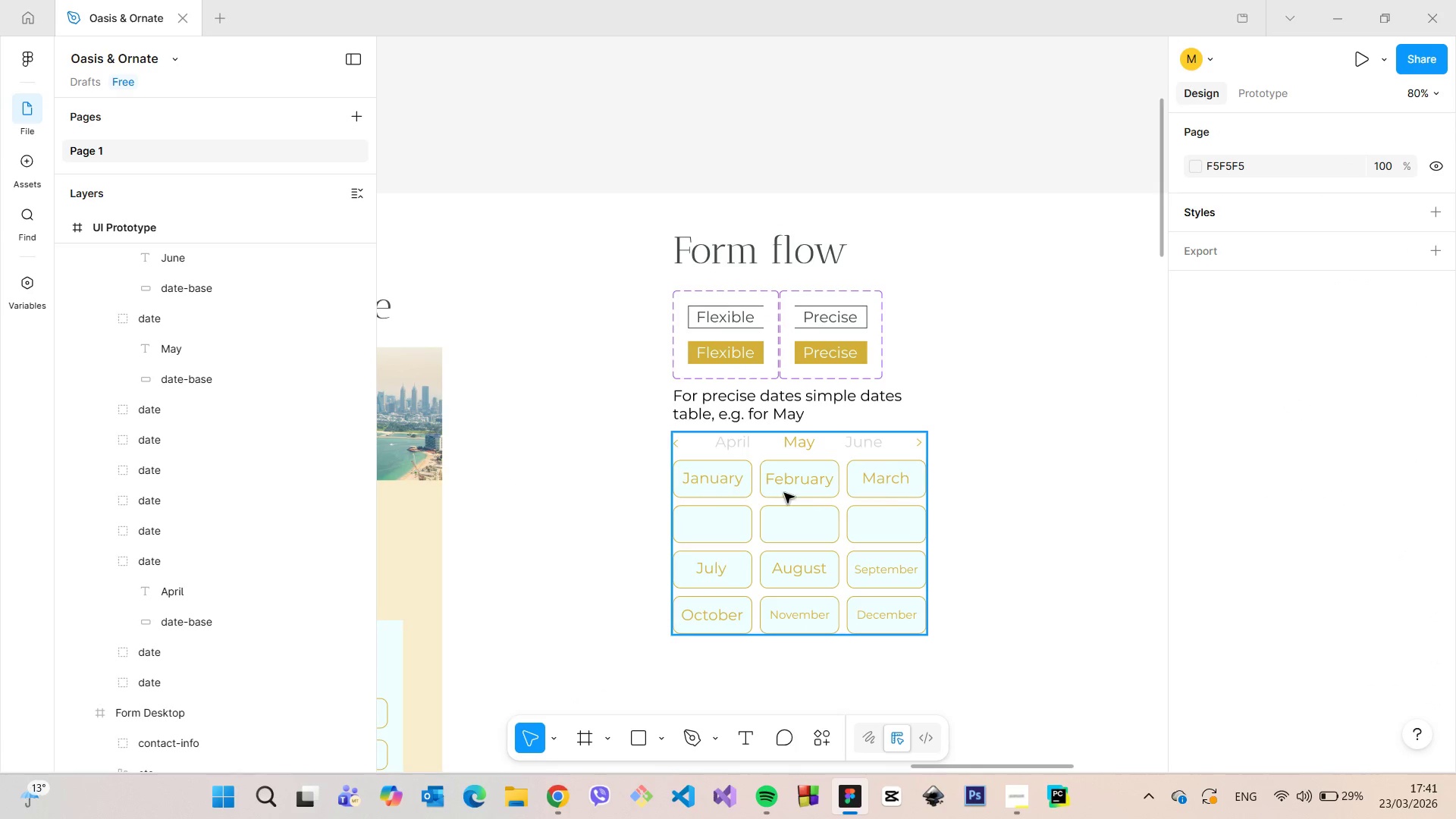 
scroll: coordinate [778, 497], scroll_direction: up, amount: 8.0
 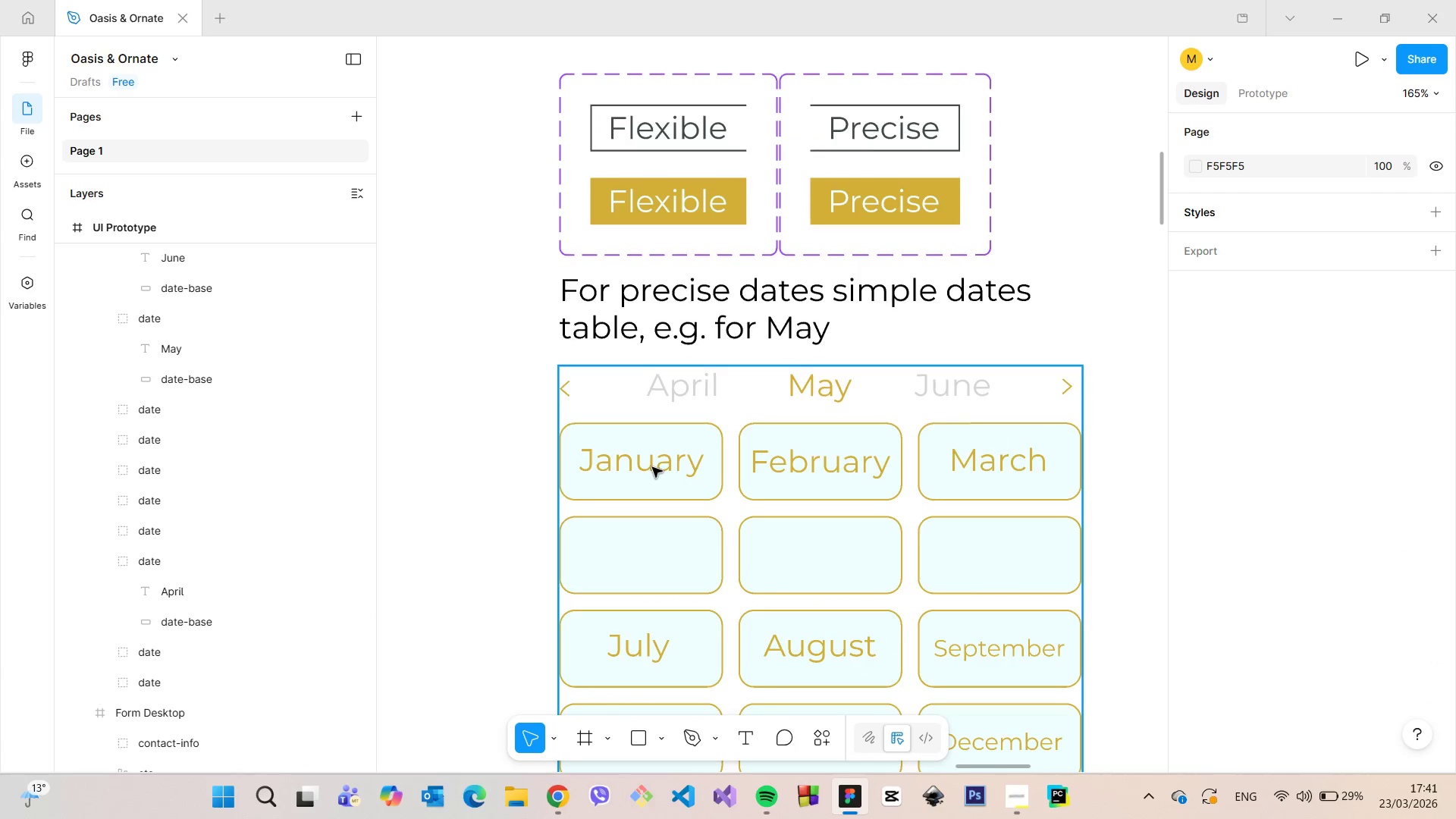 
double_click([652, 467])
 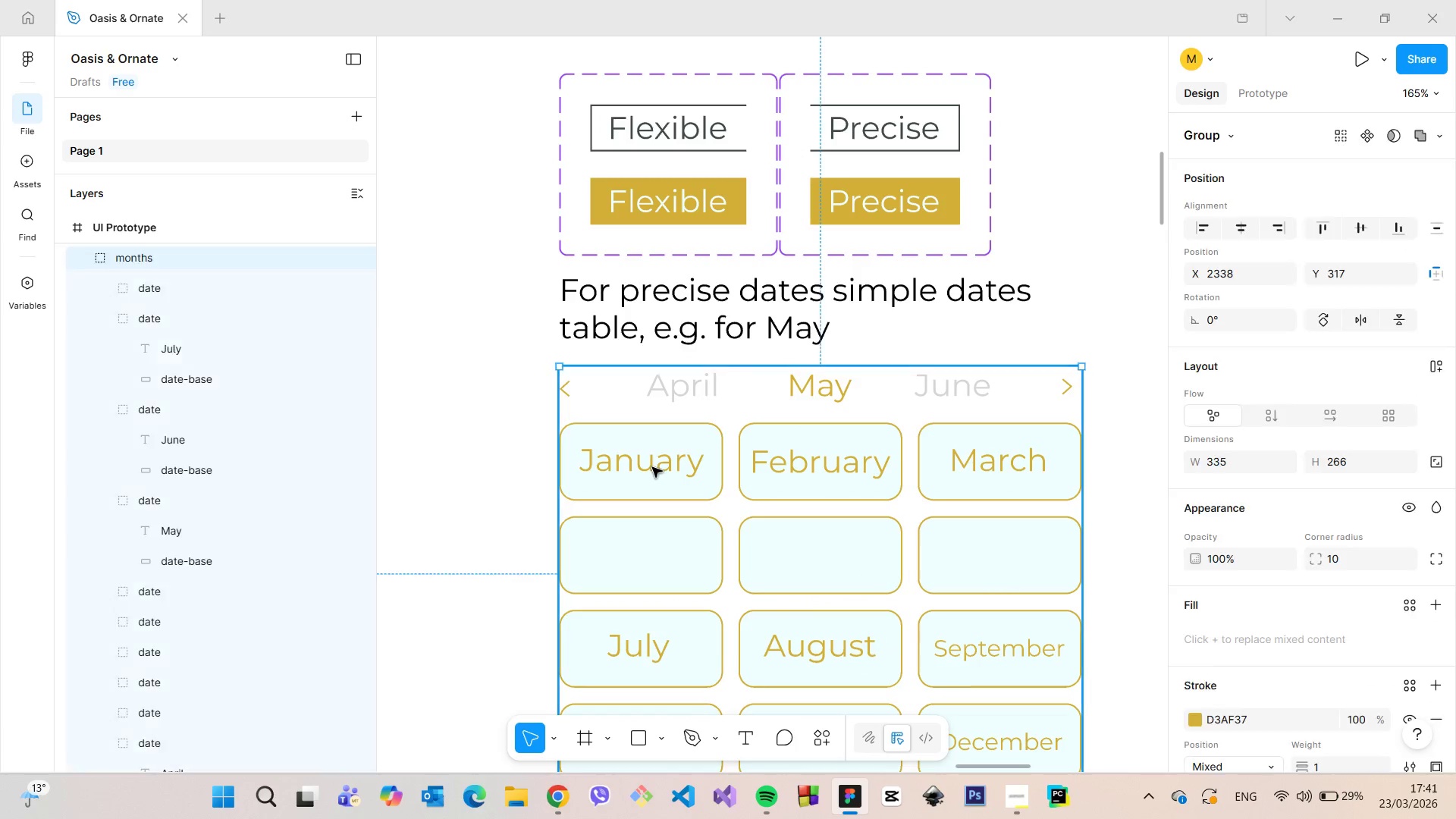 
triple_click([652, 467])
 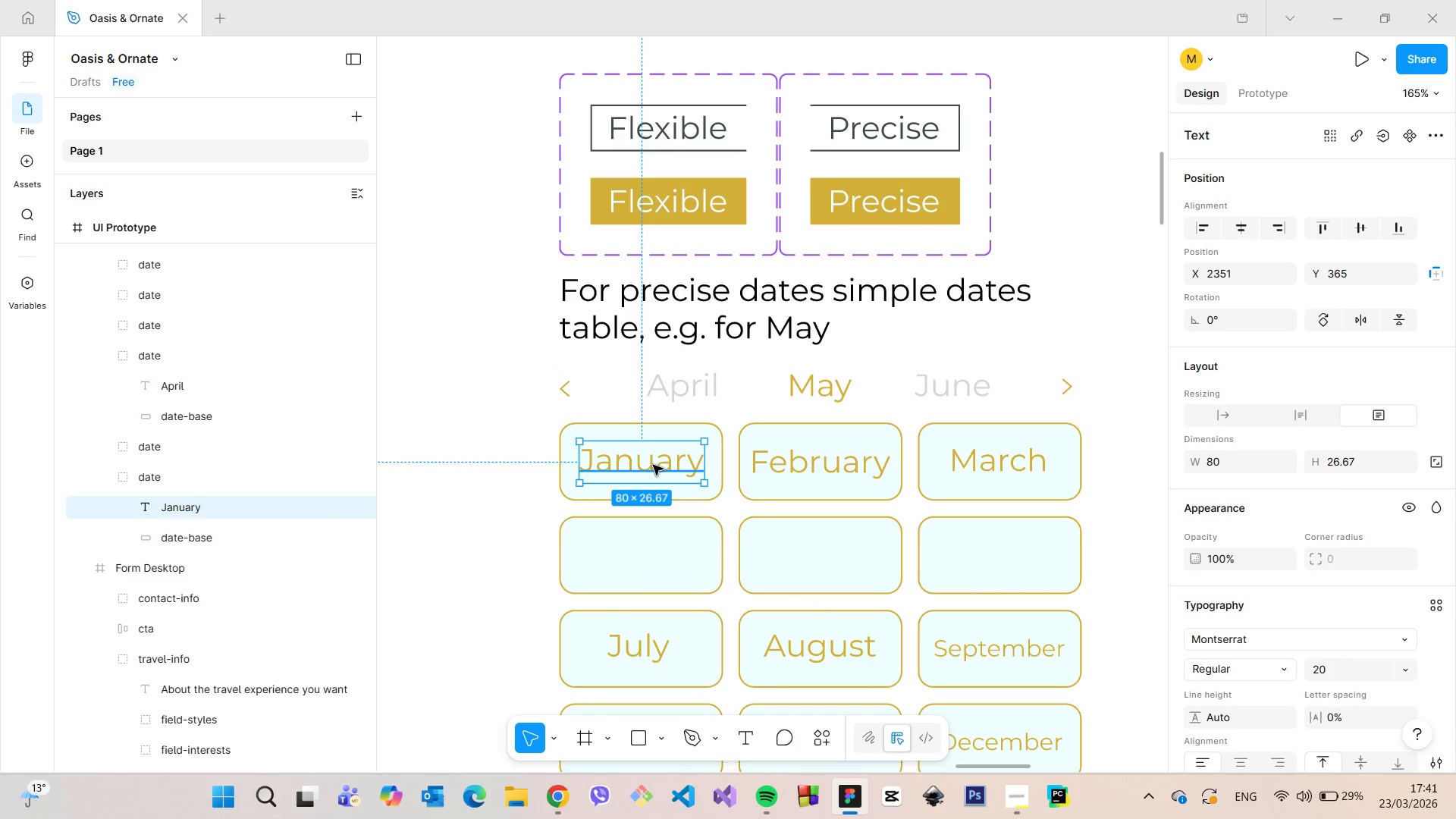 
double_click([653, 465])
 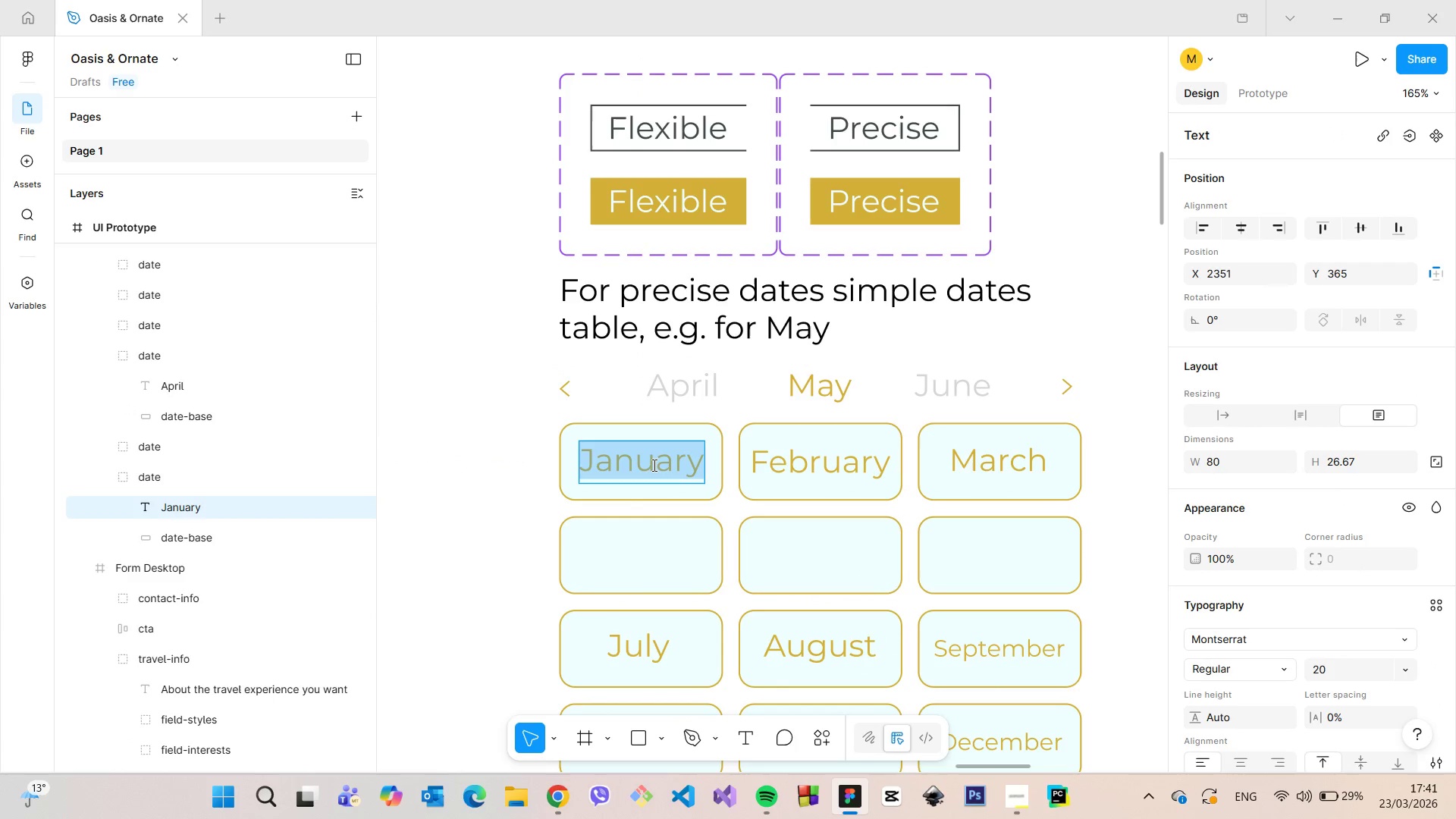 
key(1)
 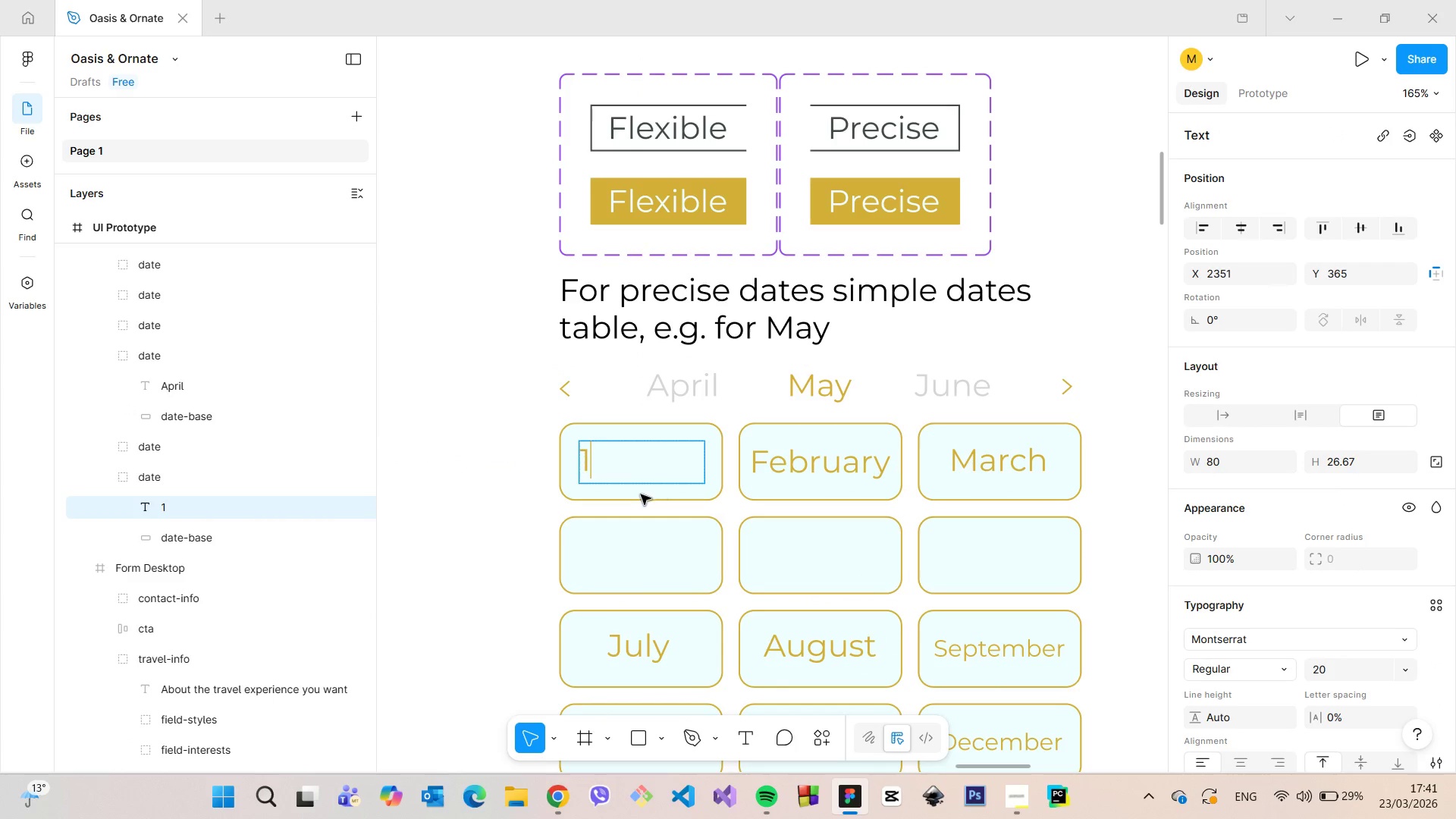 
left_click([547, 467])
 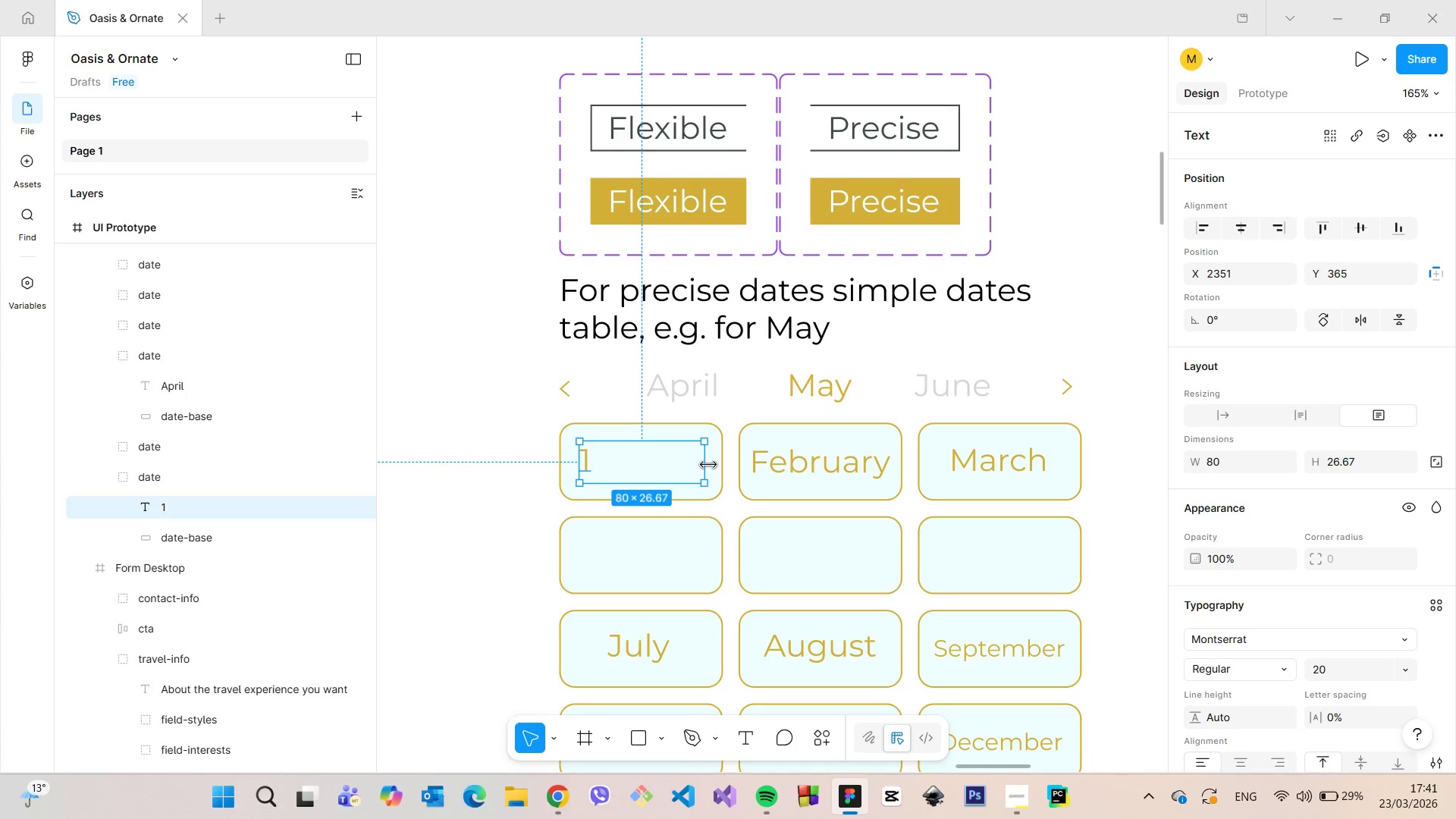 
left_click_drag(start_coordinate=[707, 465], to_coordinate=[598, 465])
 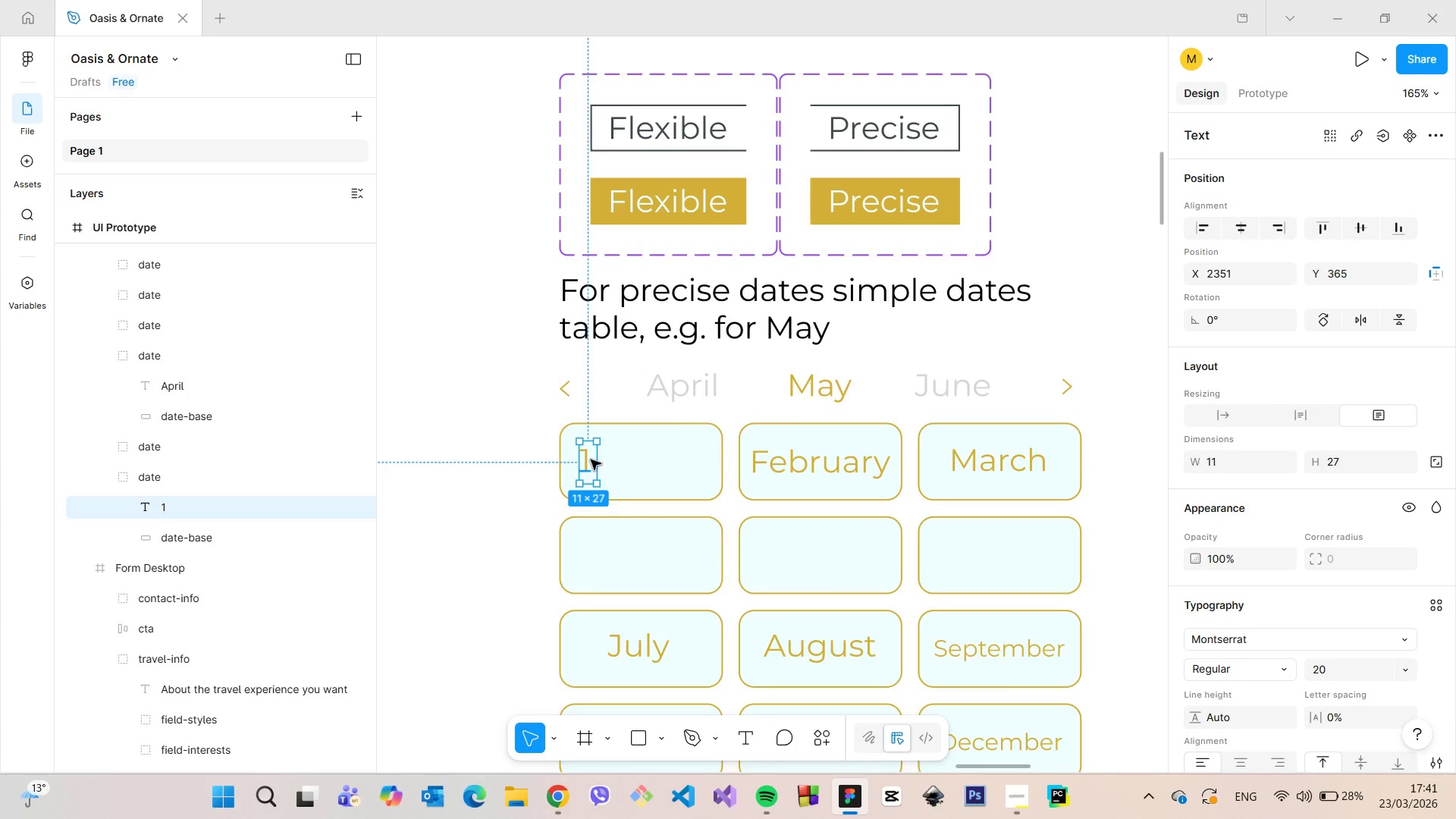 
scroll: coordinate [591, 460], scroll_direction: up, amount: 7.0
 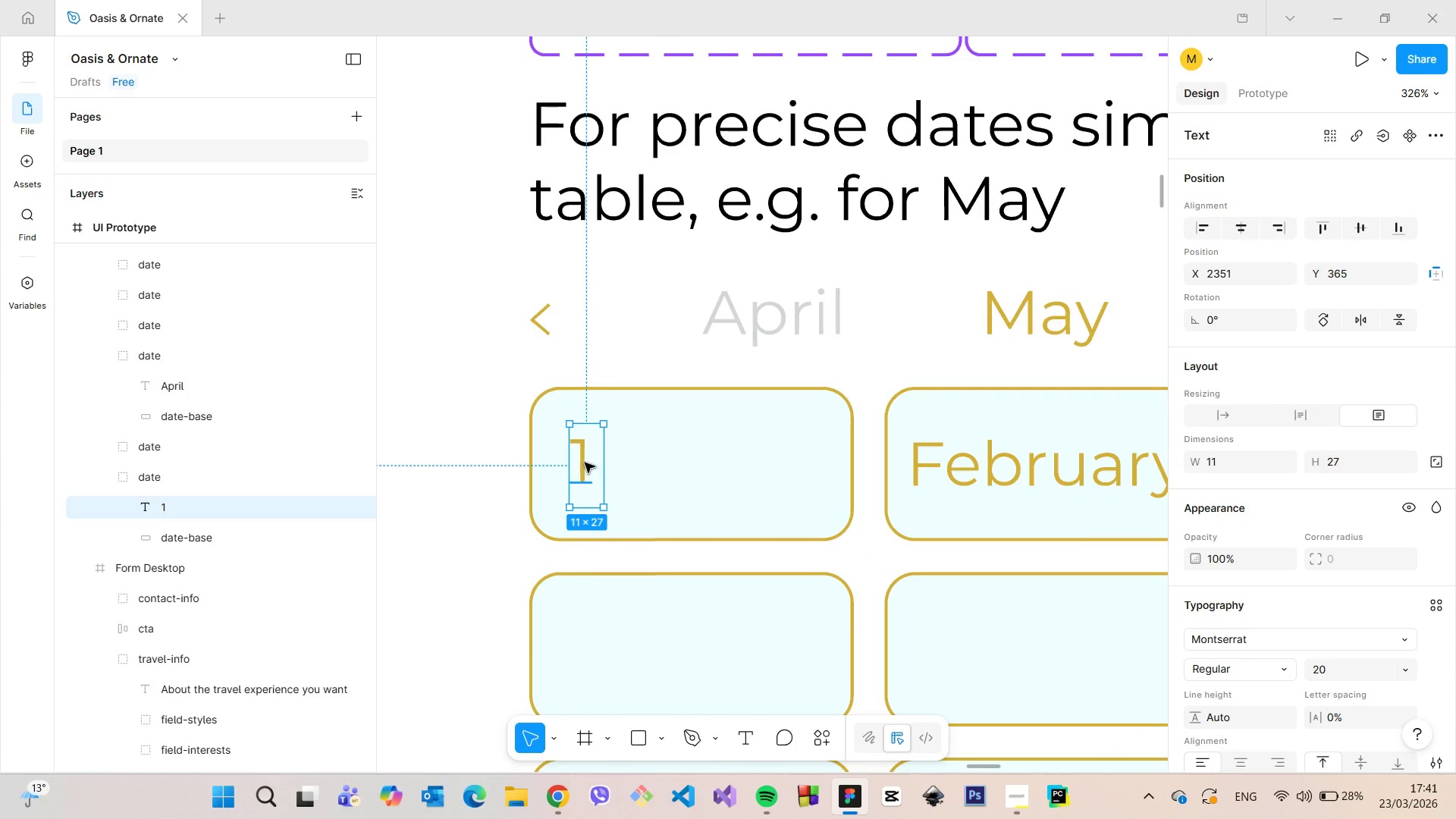 
left_click_drag(start_coordinate=[585, 463], to_coordinate=[582, 445])
 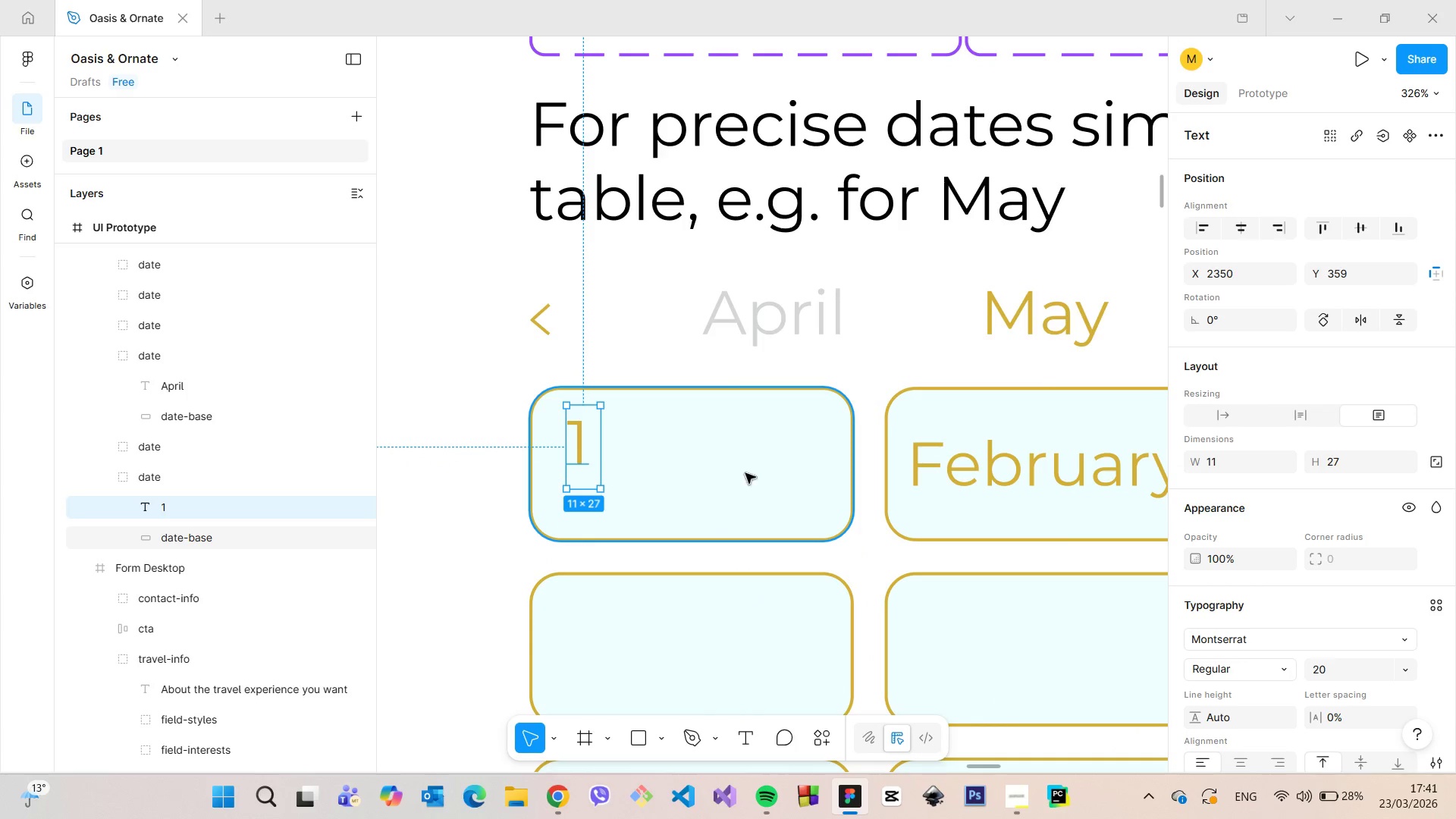 
left_click([783, 479])
 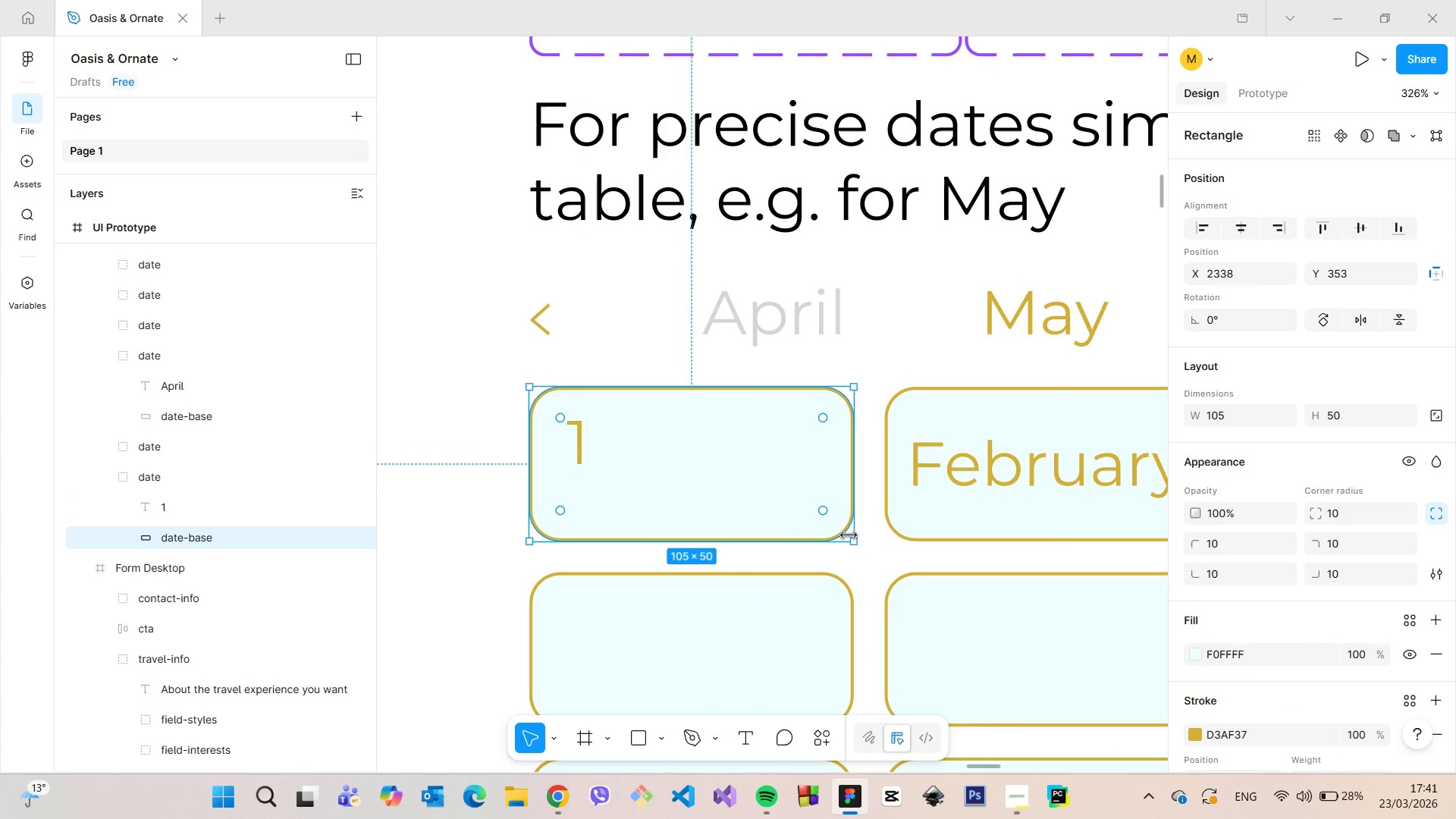 
left_click_drag(start_coordinate=[849, 538], to_coordinate=[624, 493])
 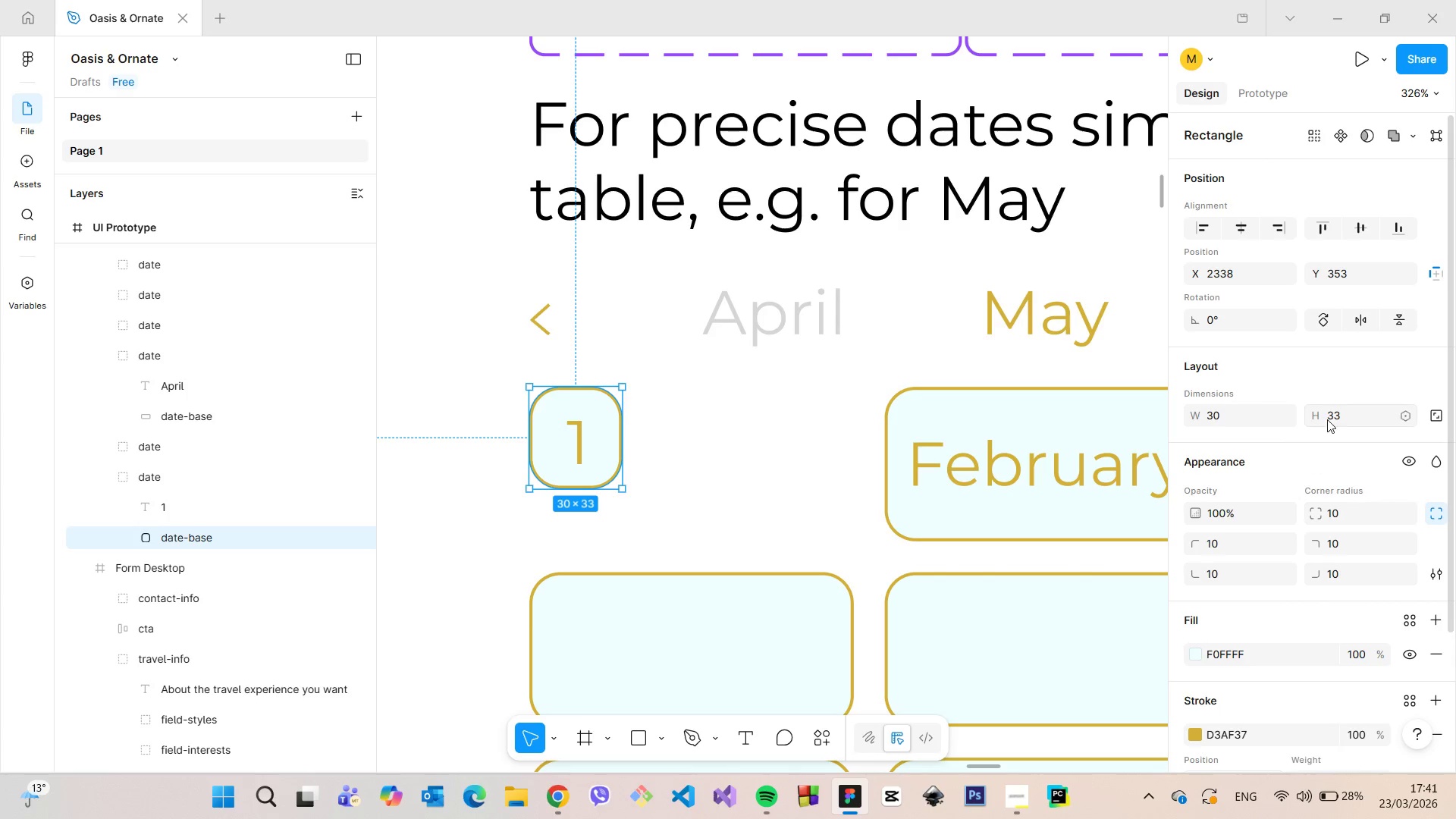 
left_click([1327, 419])
 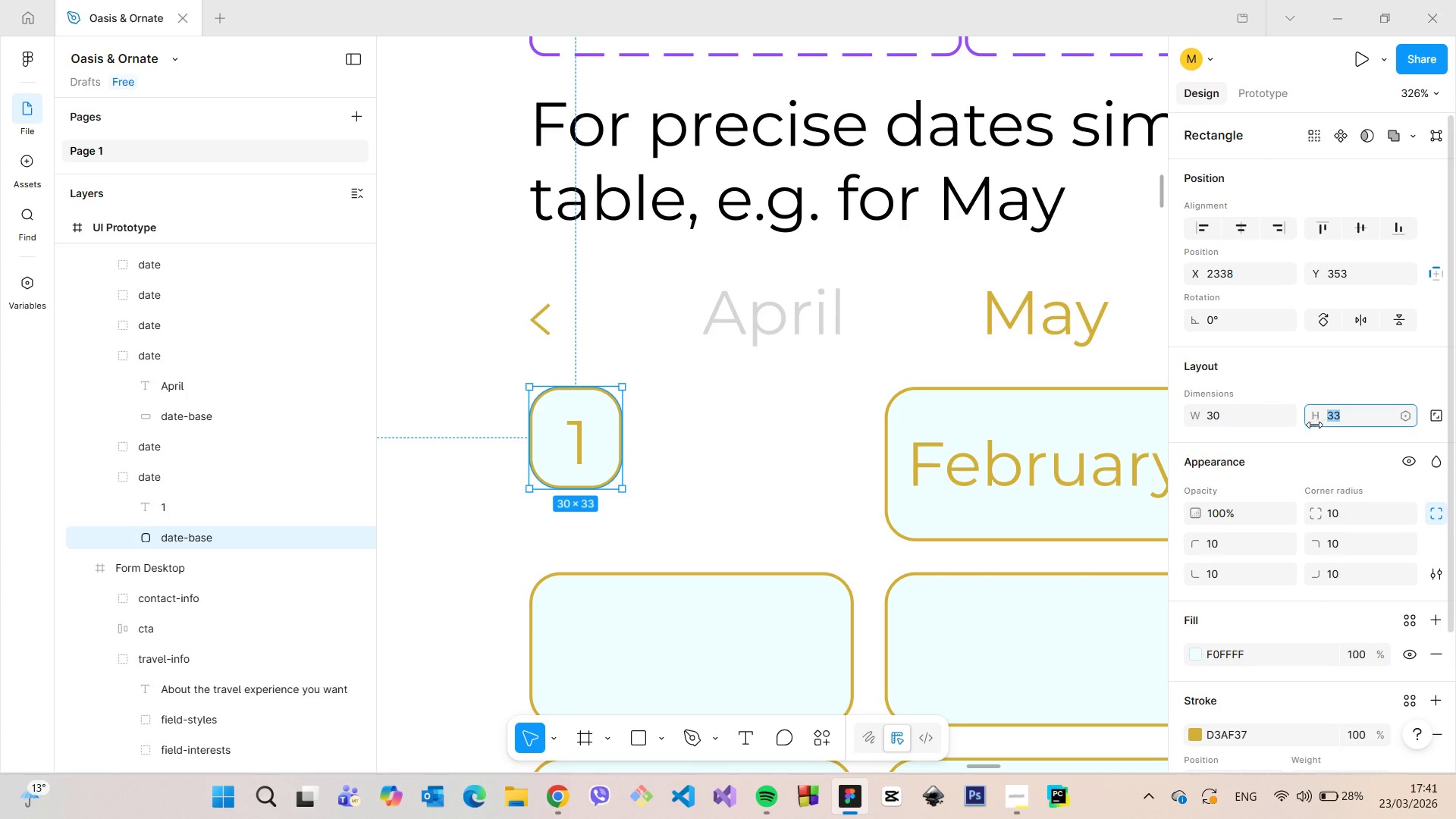 
type(30)
 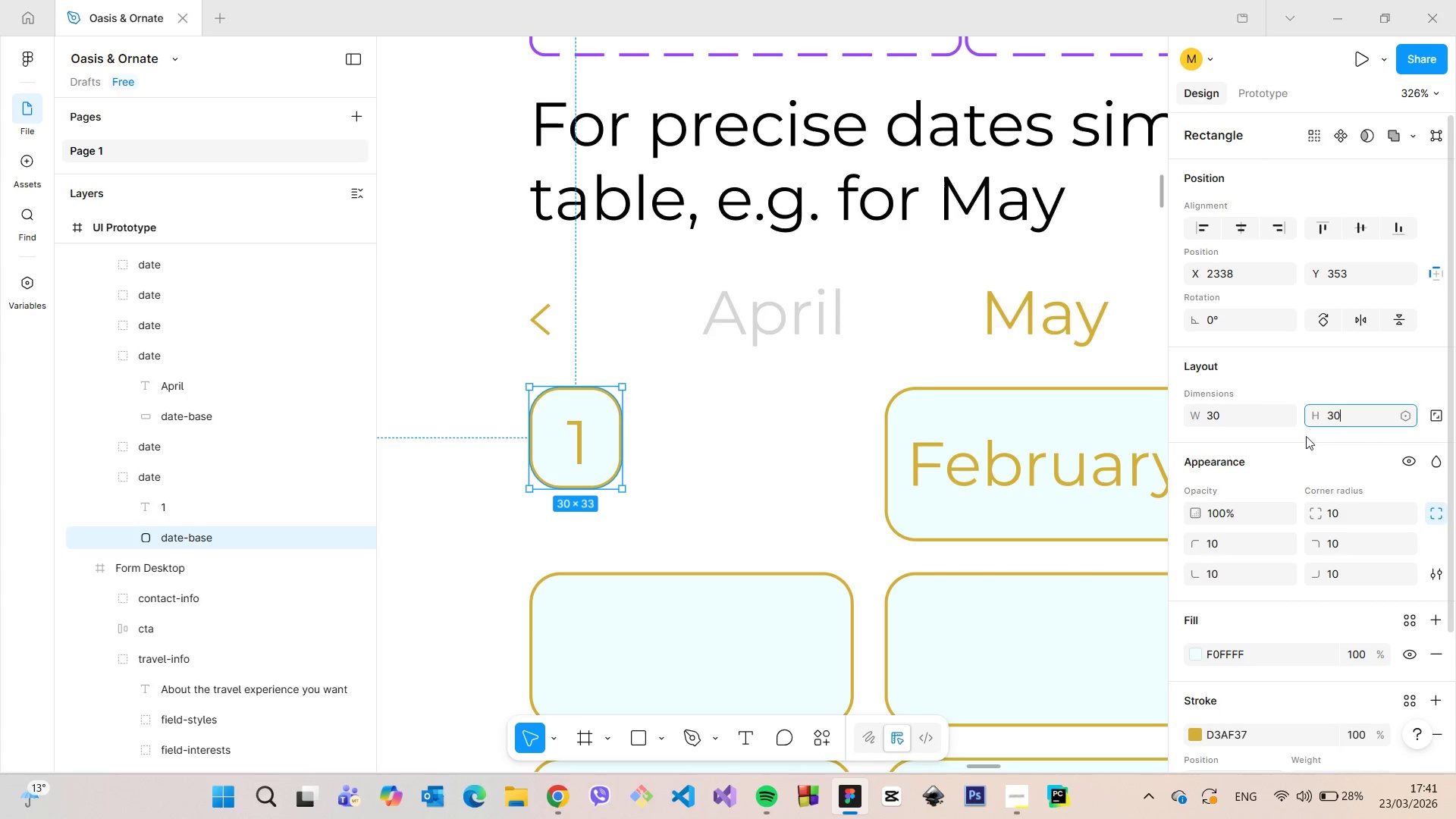 
key(Enter)
 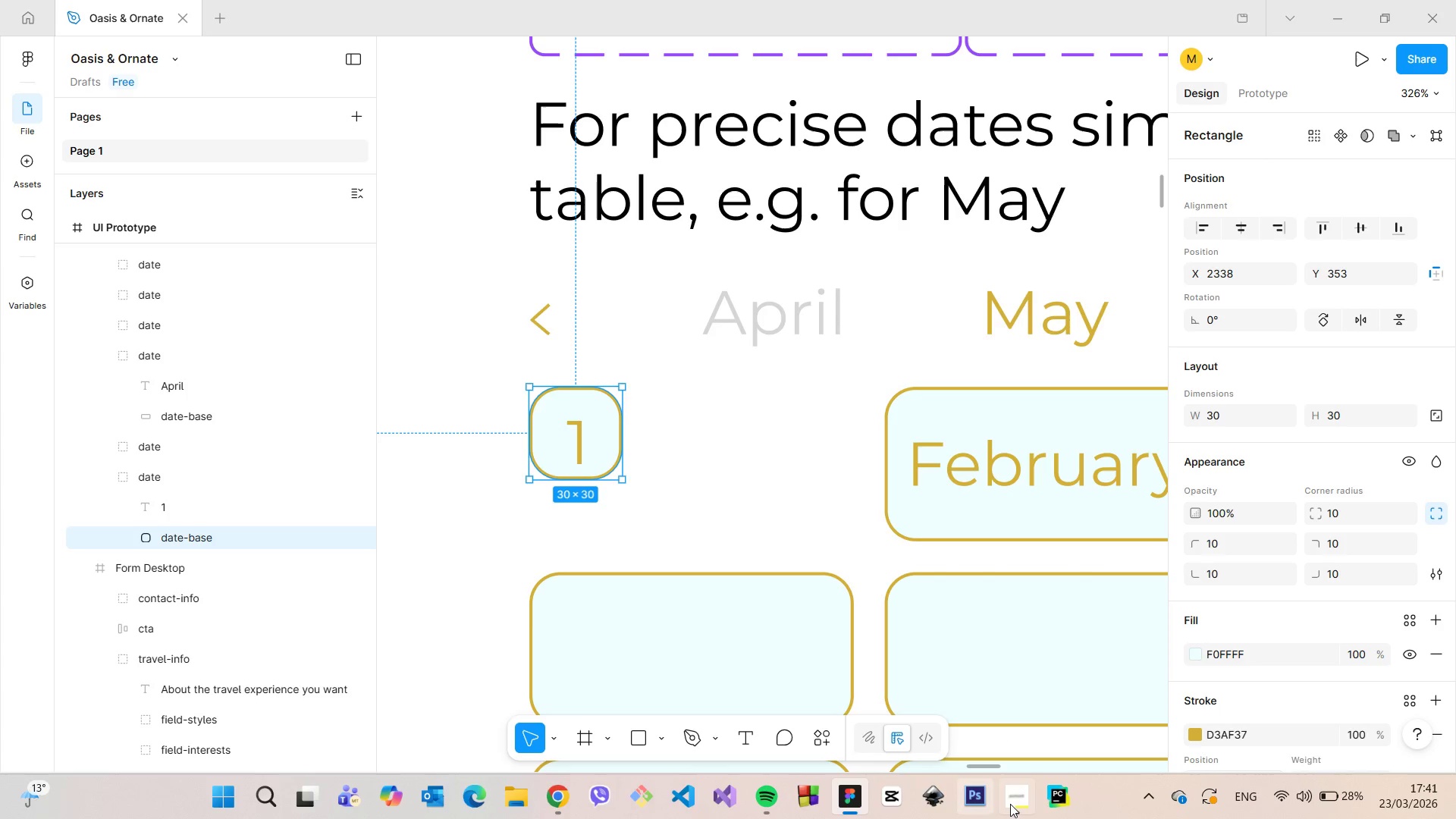 
left_click([1012, 804])